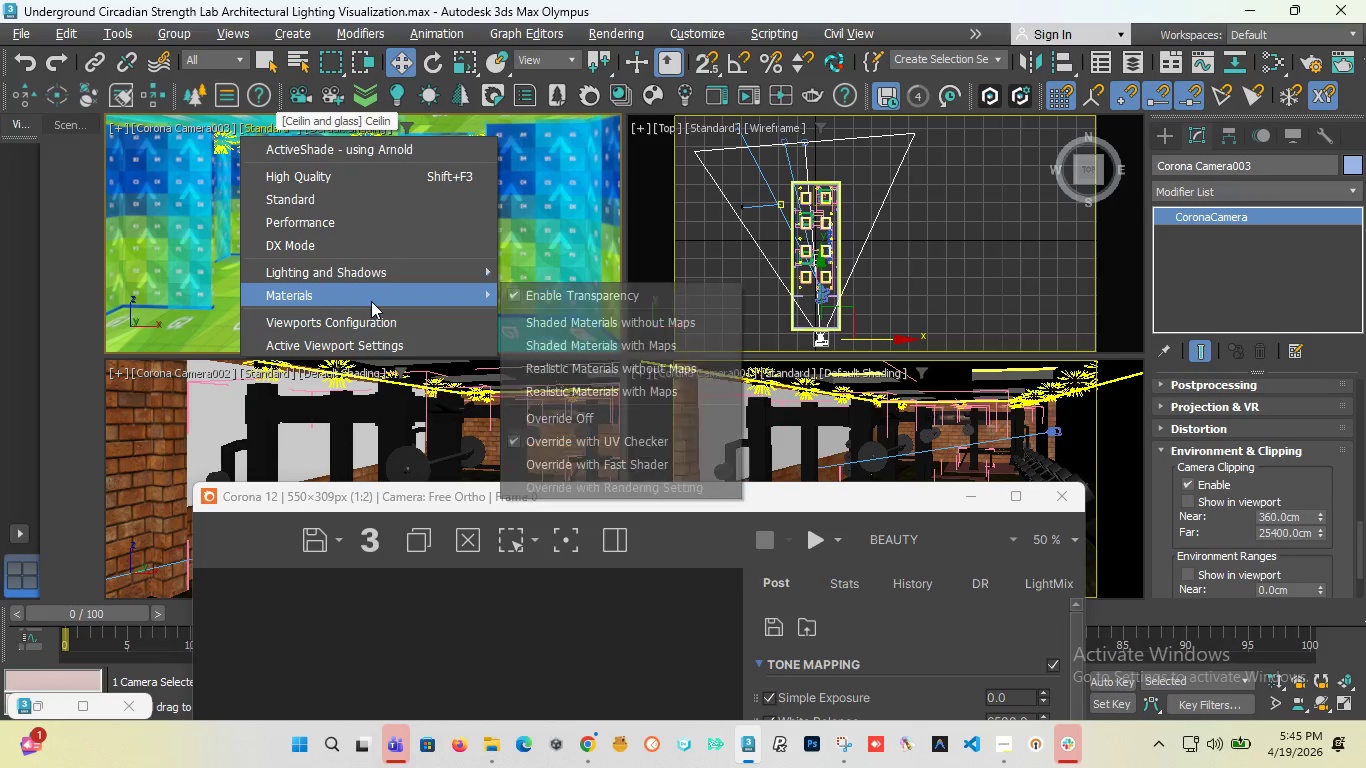 
mouse_move([855, 222])
 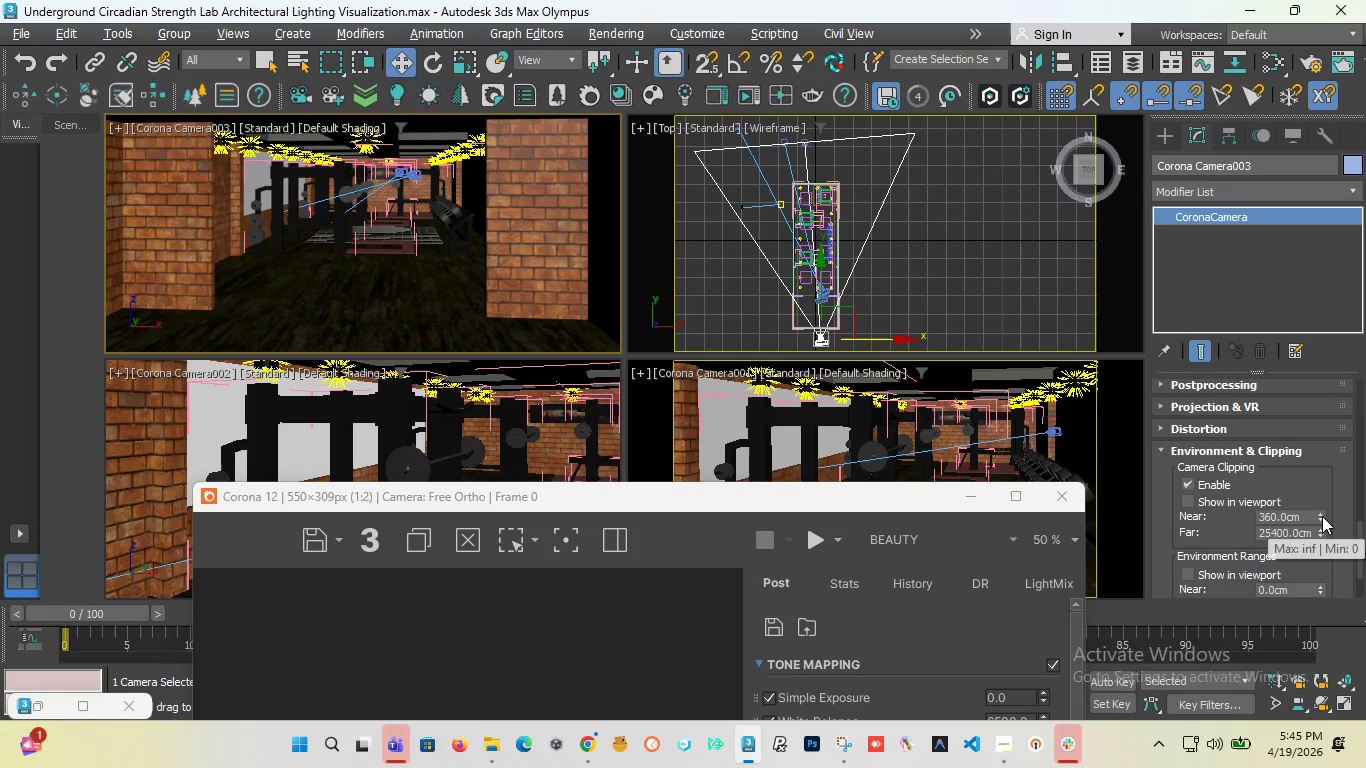 
left_click_drag(start_coordinate=[1322, 516], to_coordinate=[1320, 565])
 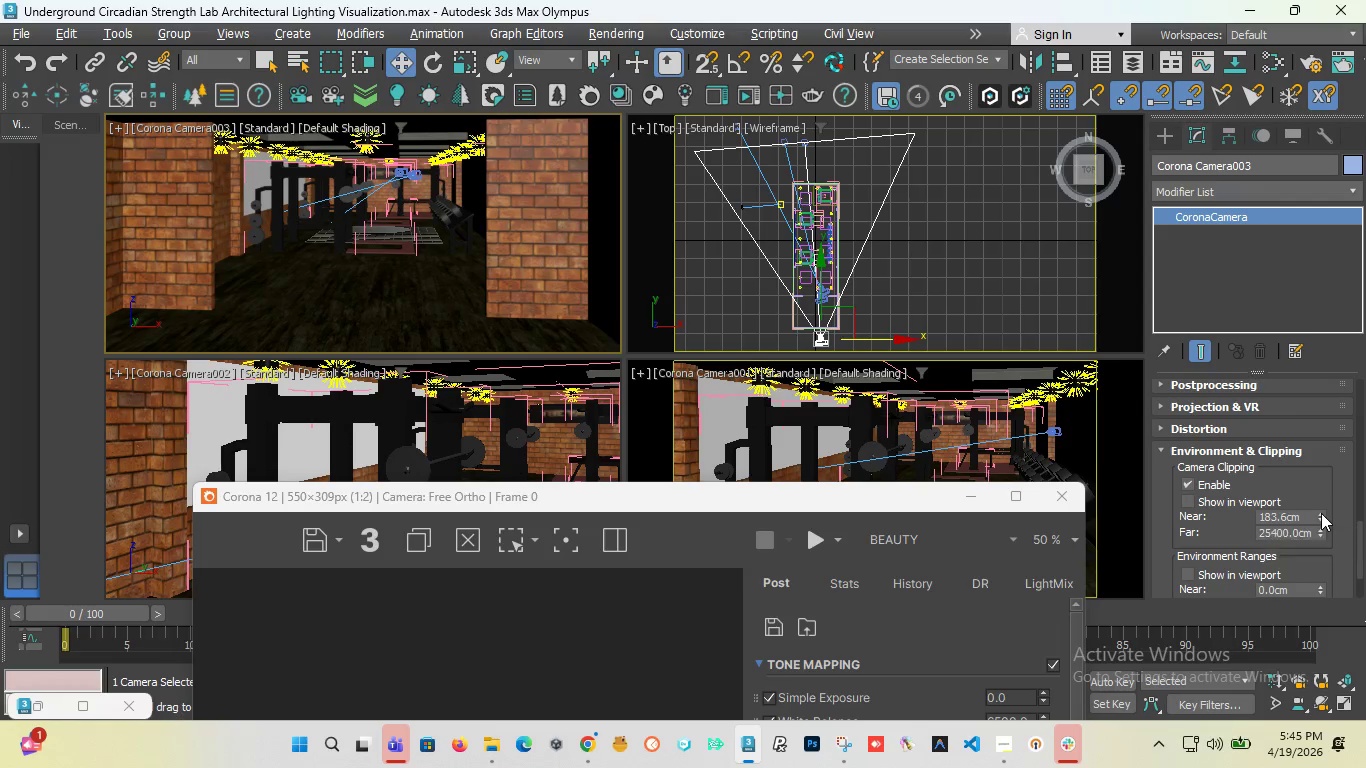 
double_click([1321, 513])
 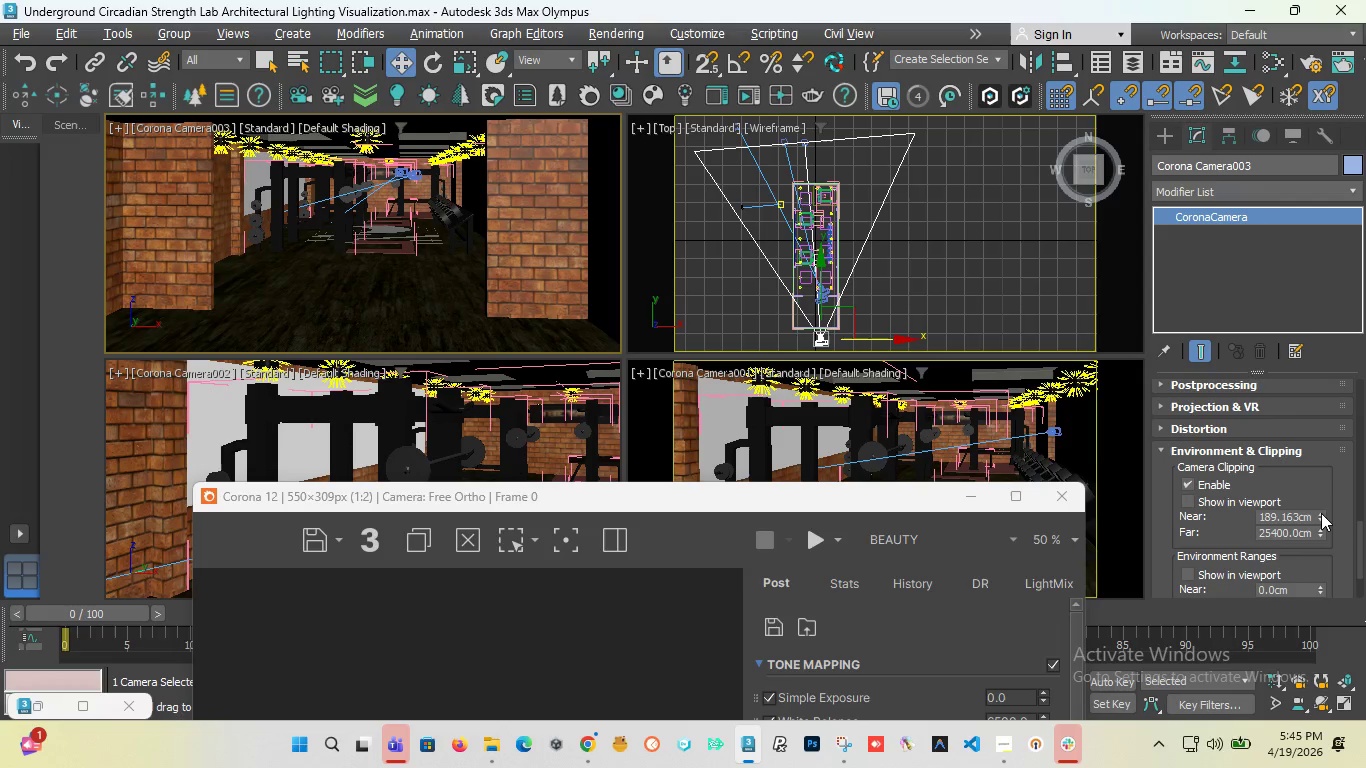 
triple_click([1321, 513])
 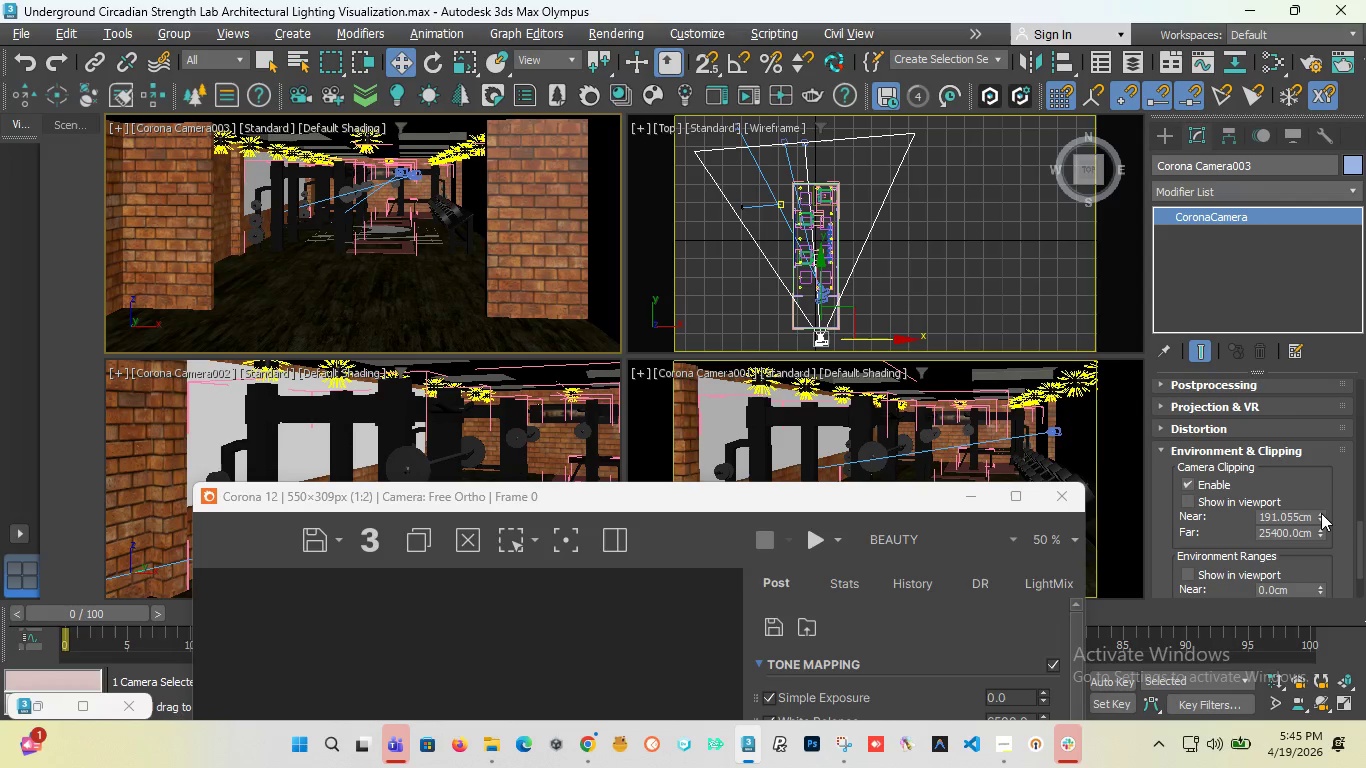 
triple_click([1321, 513])
 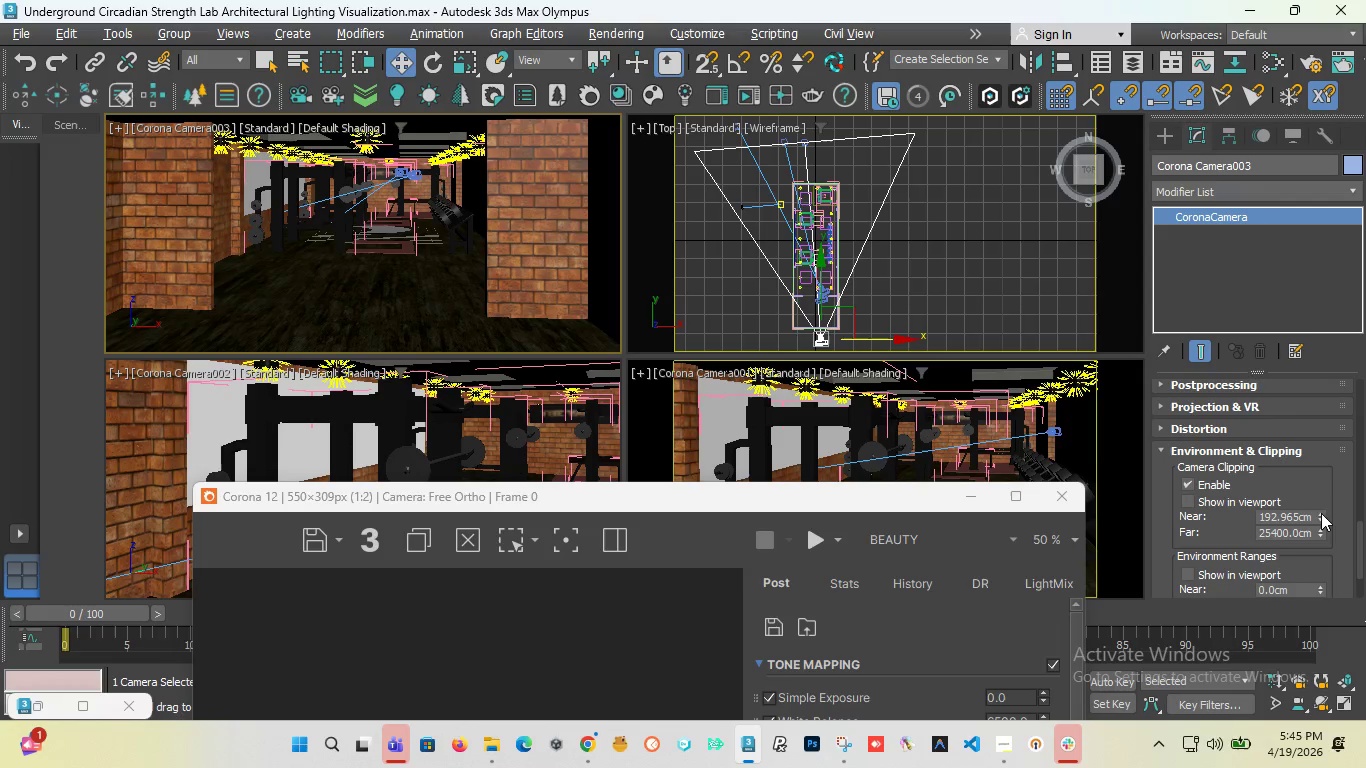 
triple_click([1321, 513])
 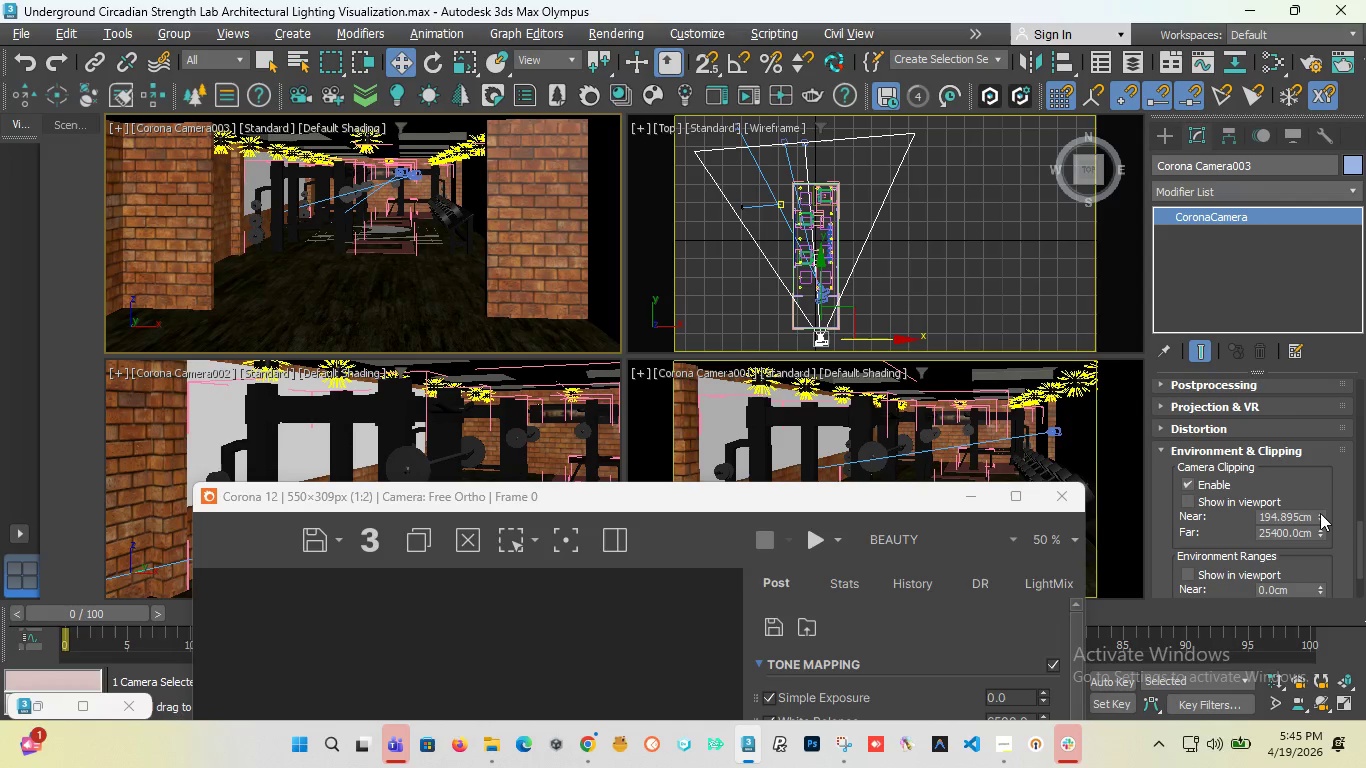 
triple_click([1320, 513])
 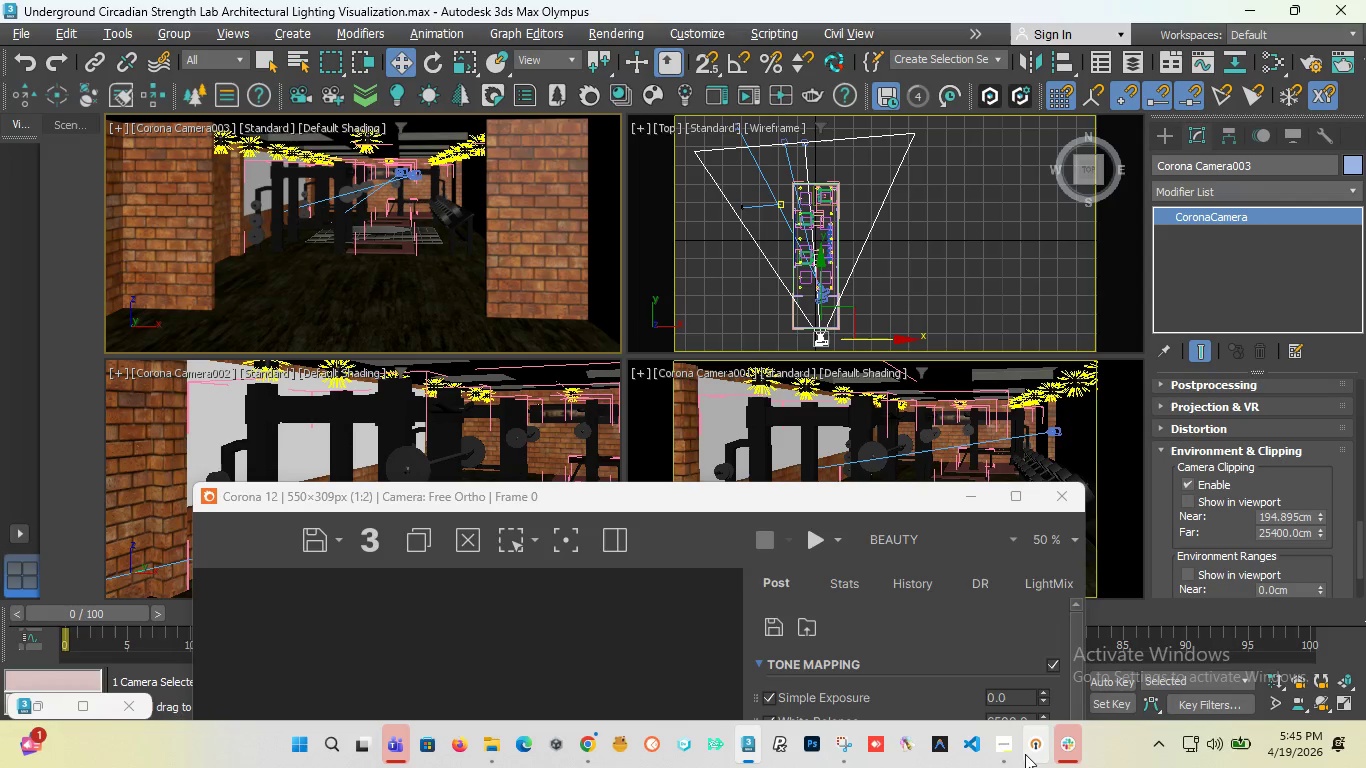 
left_click([1014, 756])
 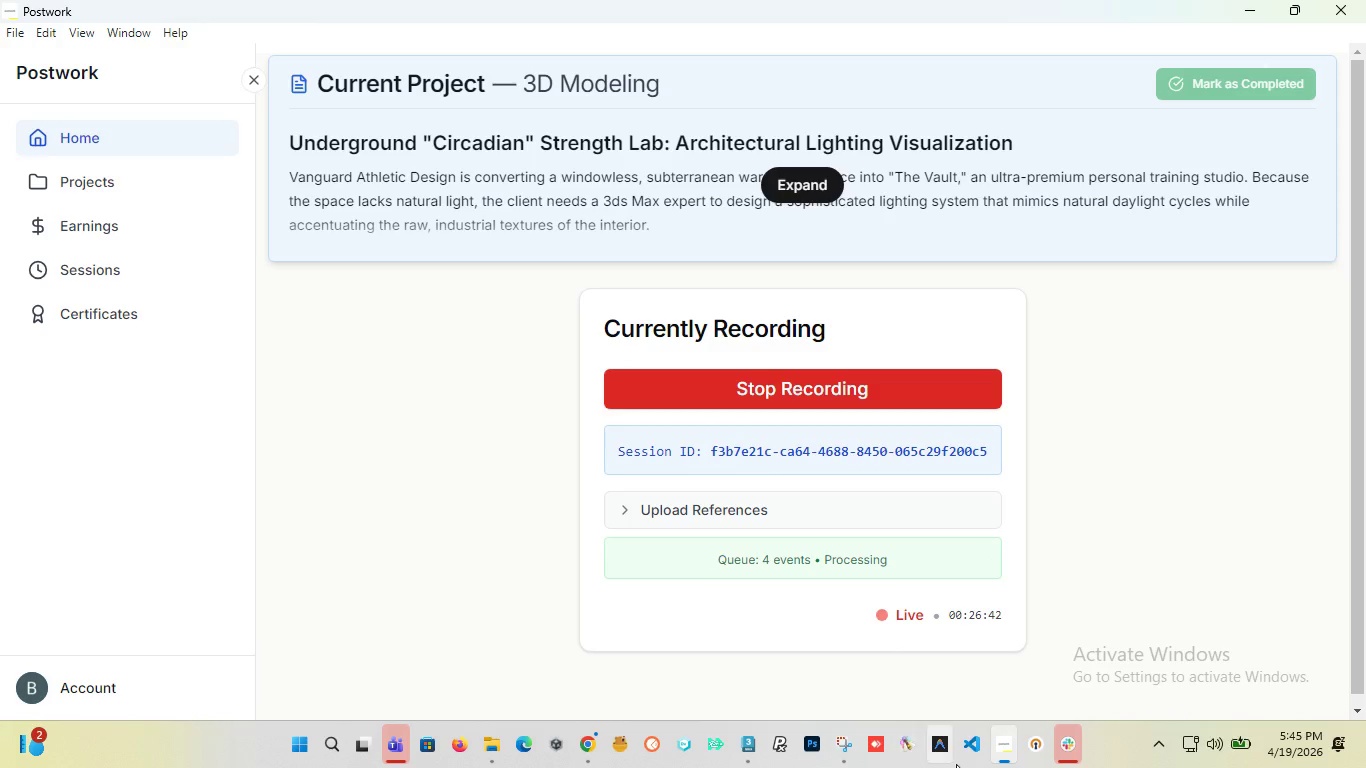 
wait(7.11)
 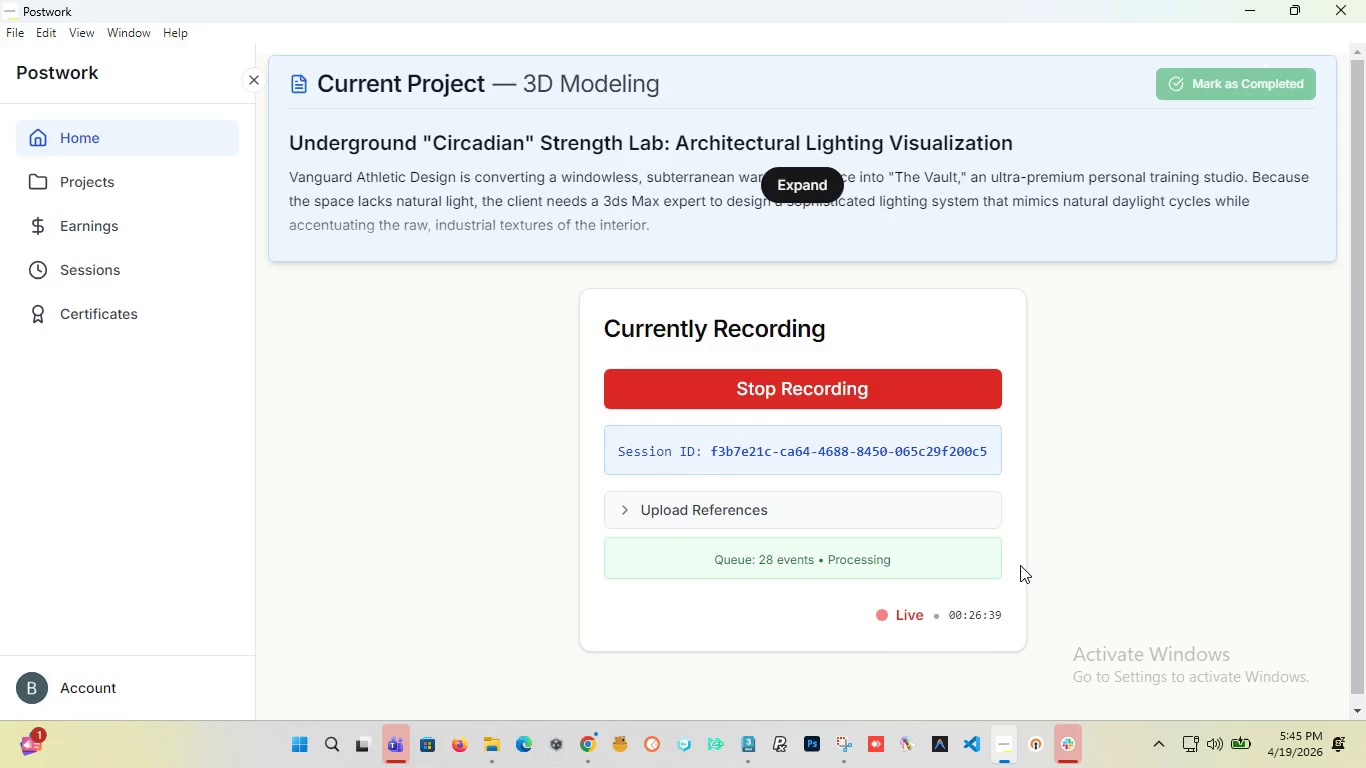 
left_click([744, 657])
 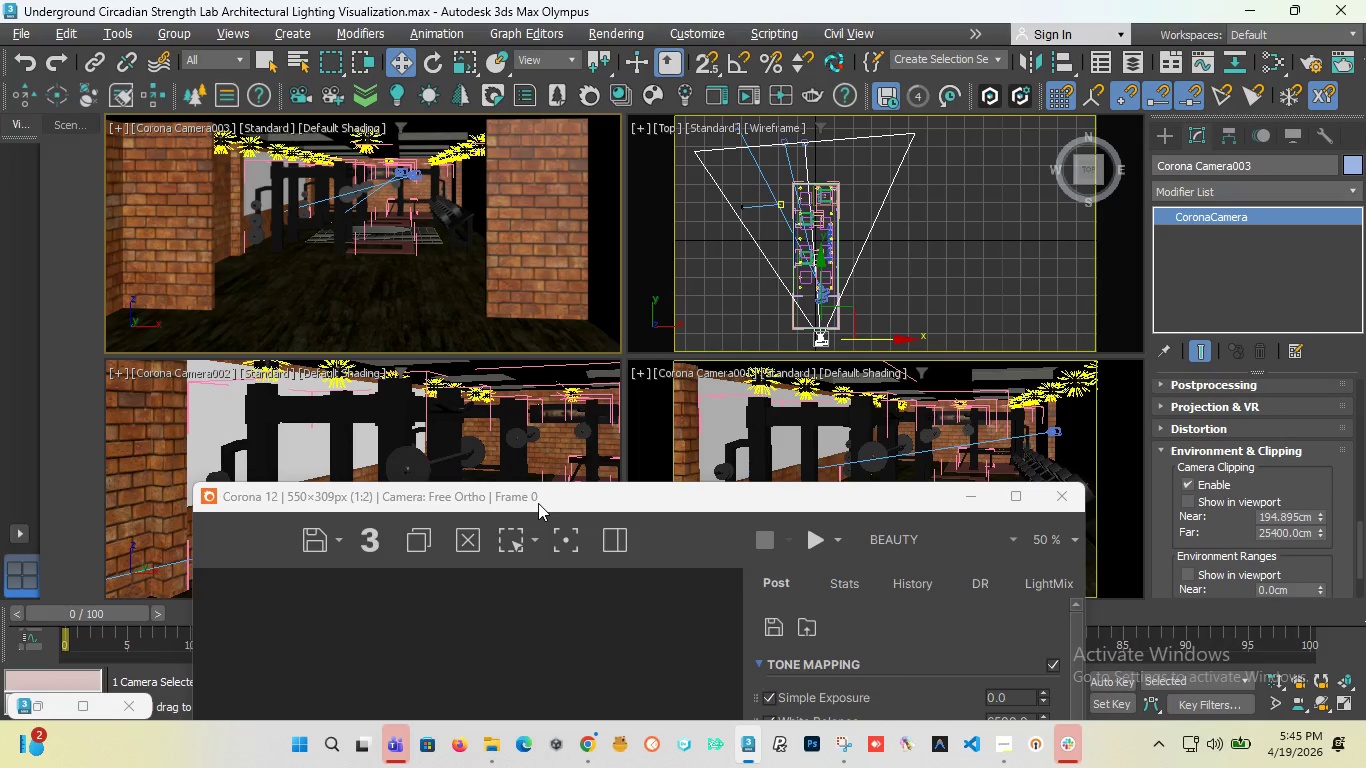 
left_click_drag(start_coordinate=[538, 503], to_coordinate=[693, 719])
 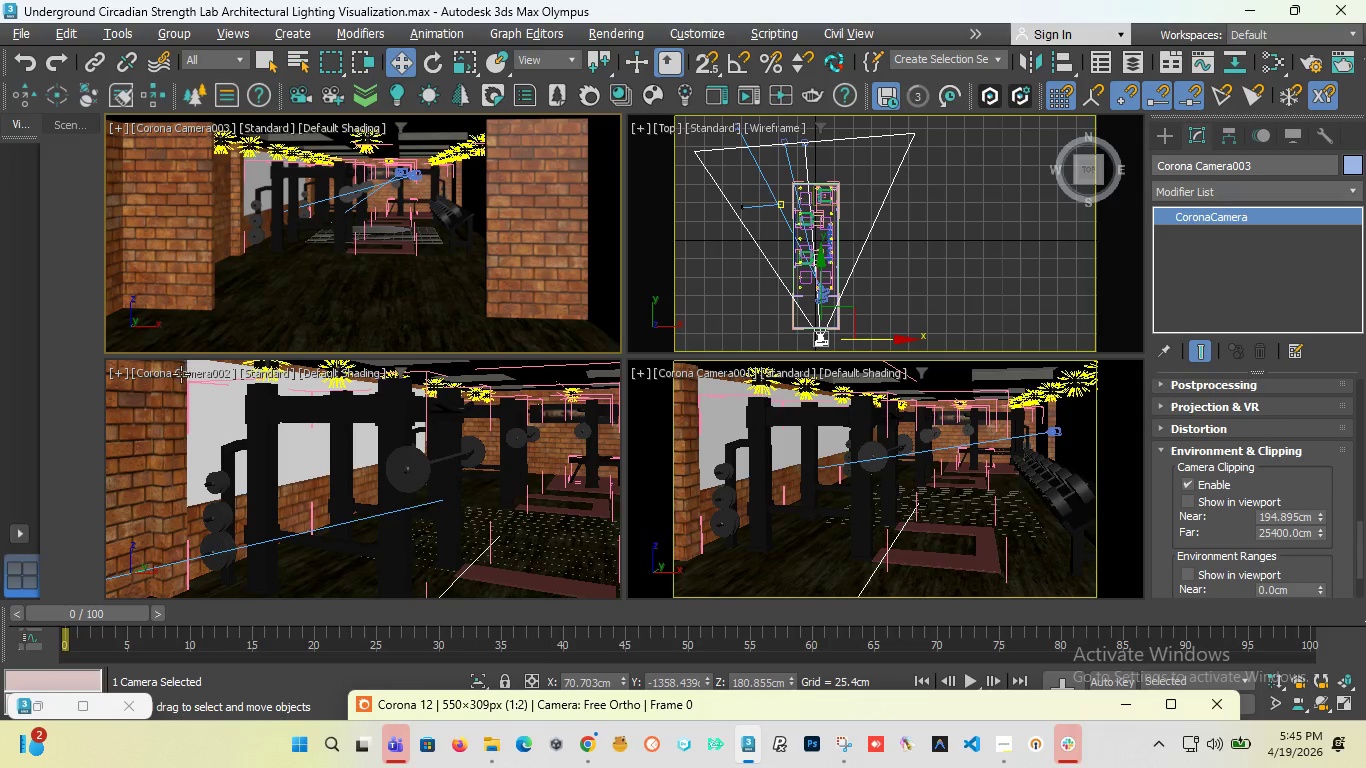 
left_click([180, 375])
 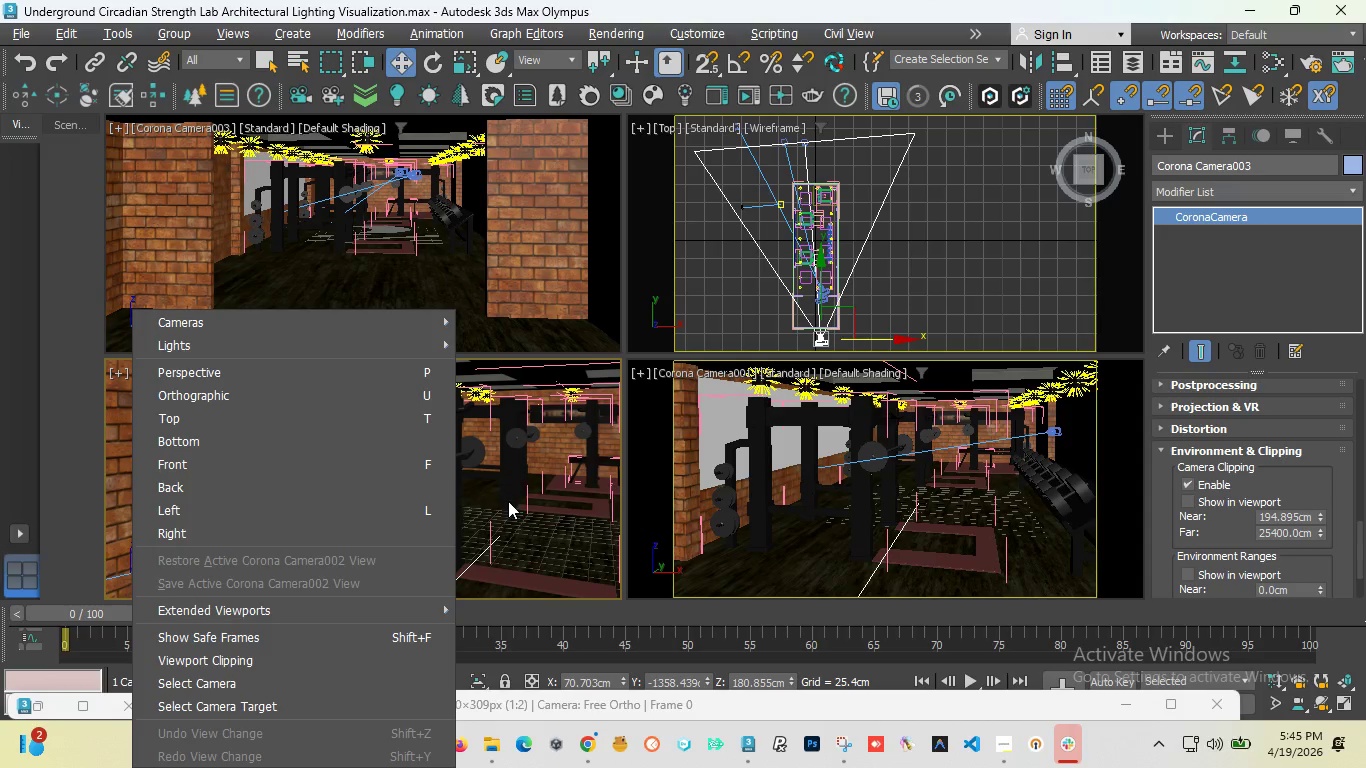 
left_click([508, 502])
 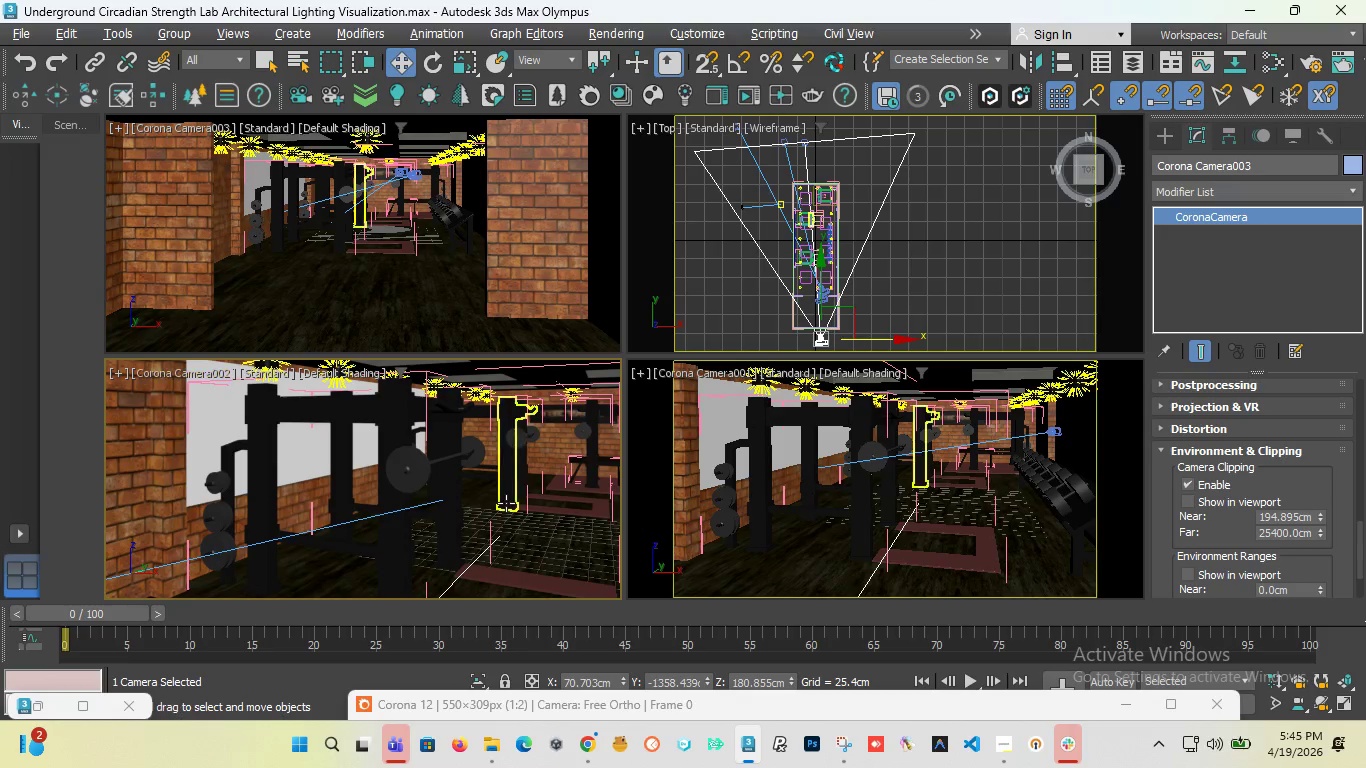 
left_click([506, 503])
 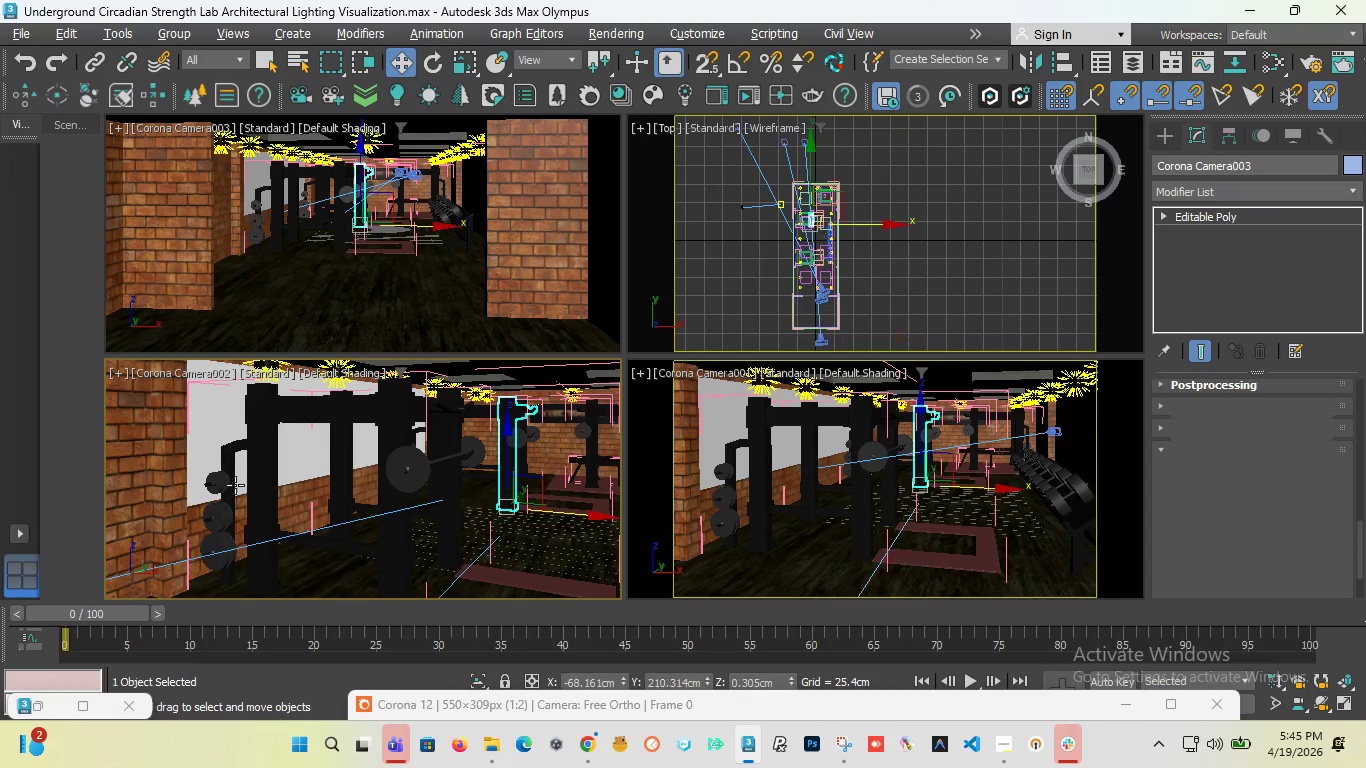 
left_click([235, 485])
 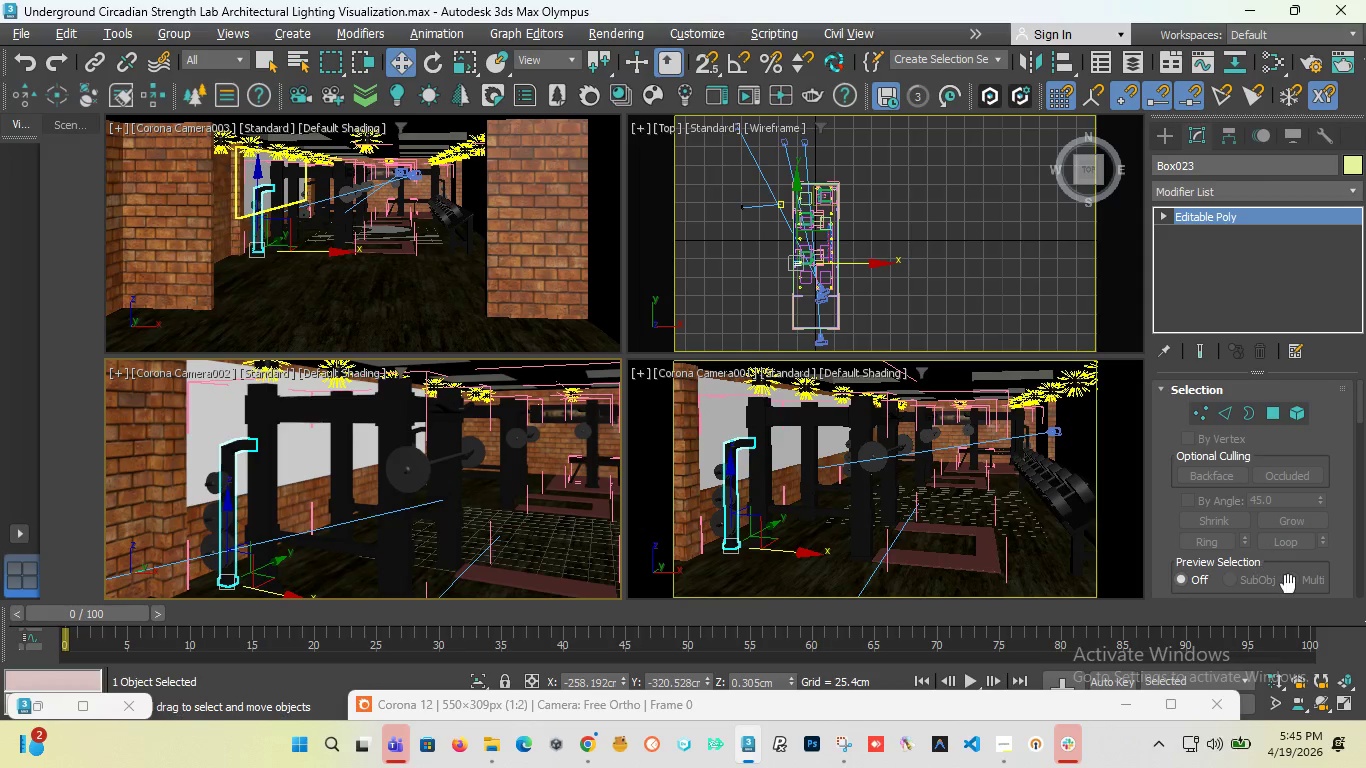 
mouse_move([1307, 682])
 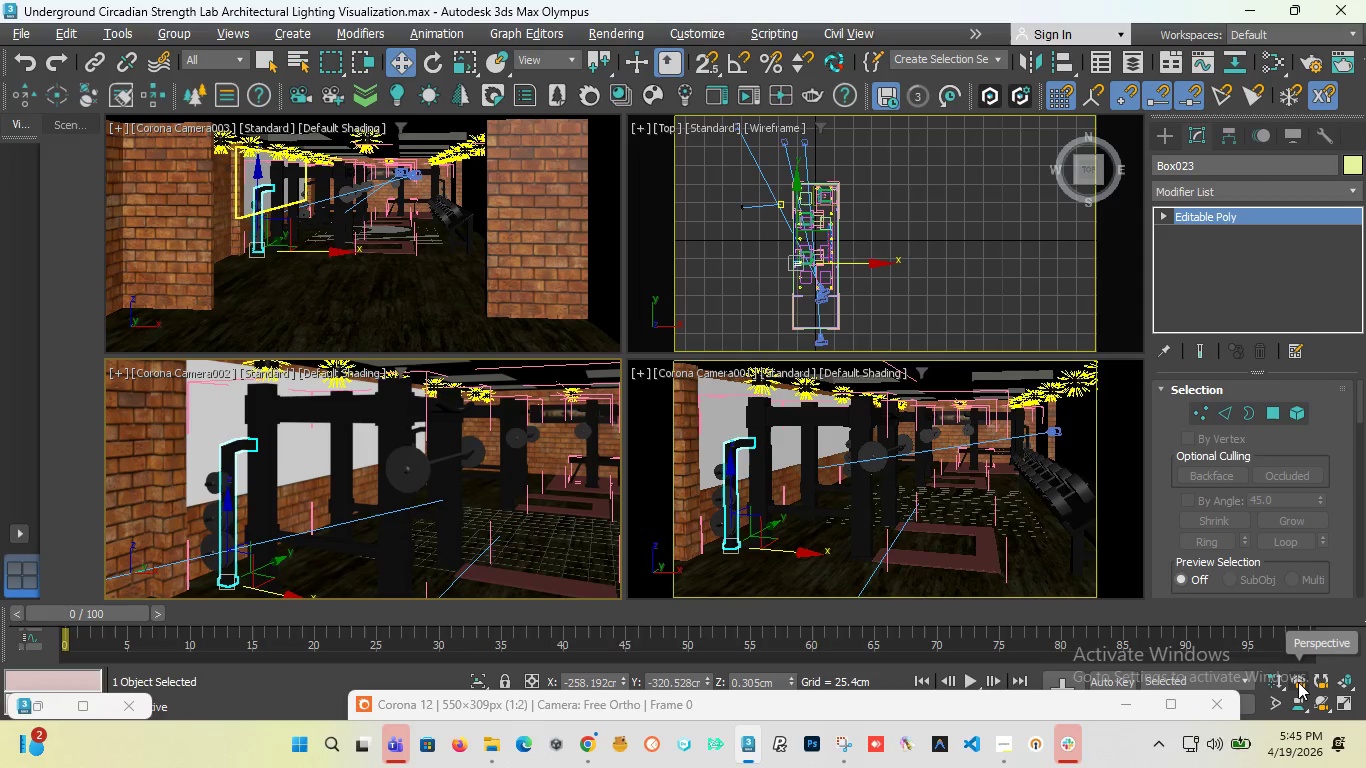 
mouse_move([1298, 703])
 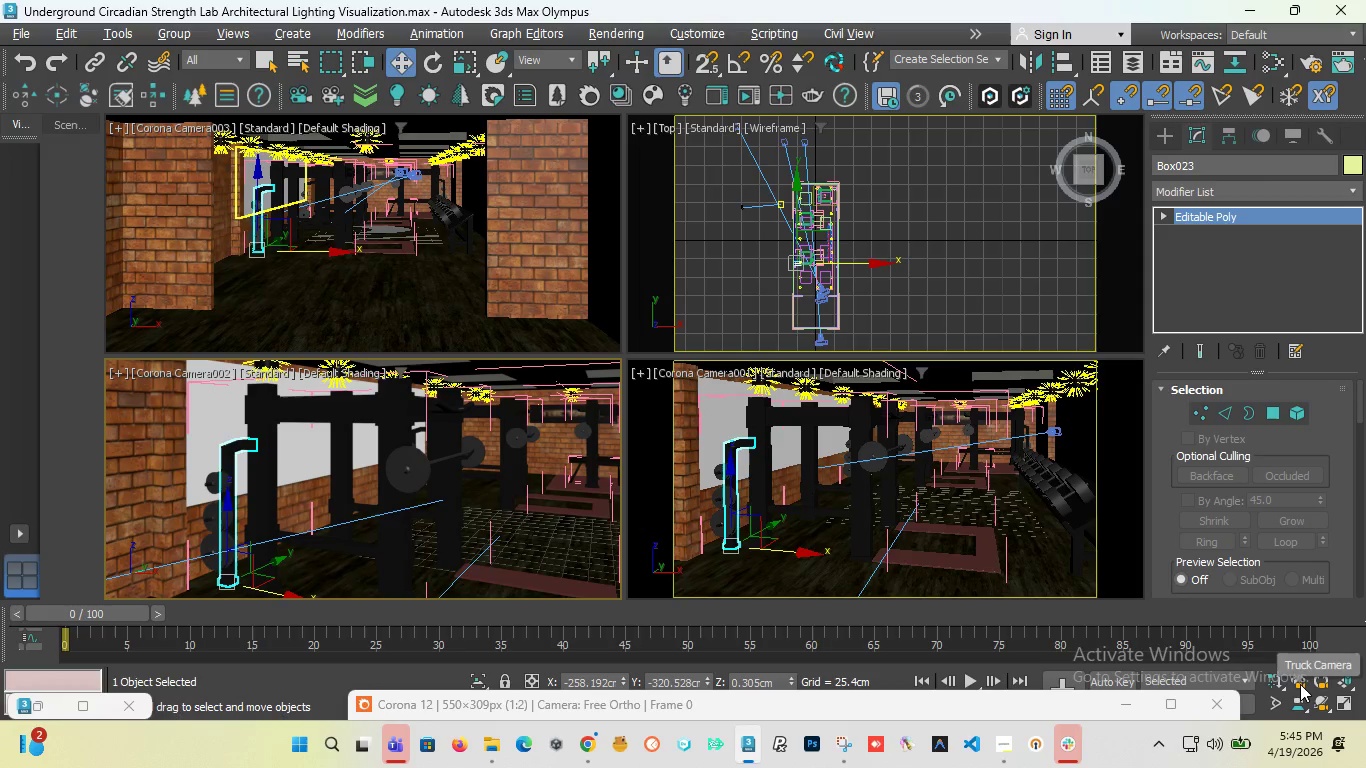 
left_click([1300, 684])
 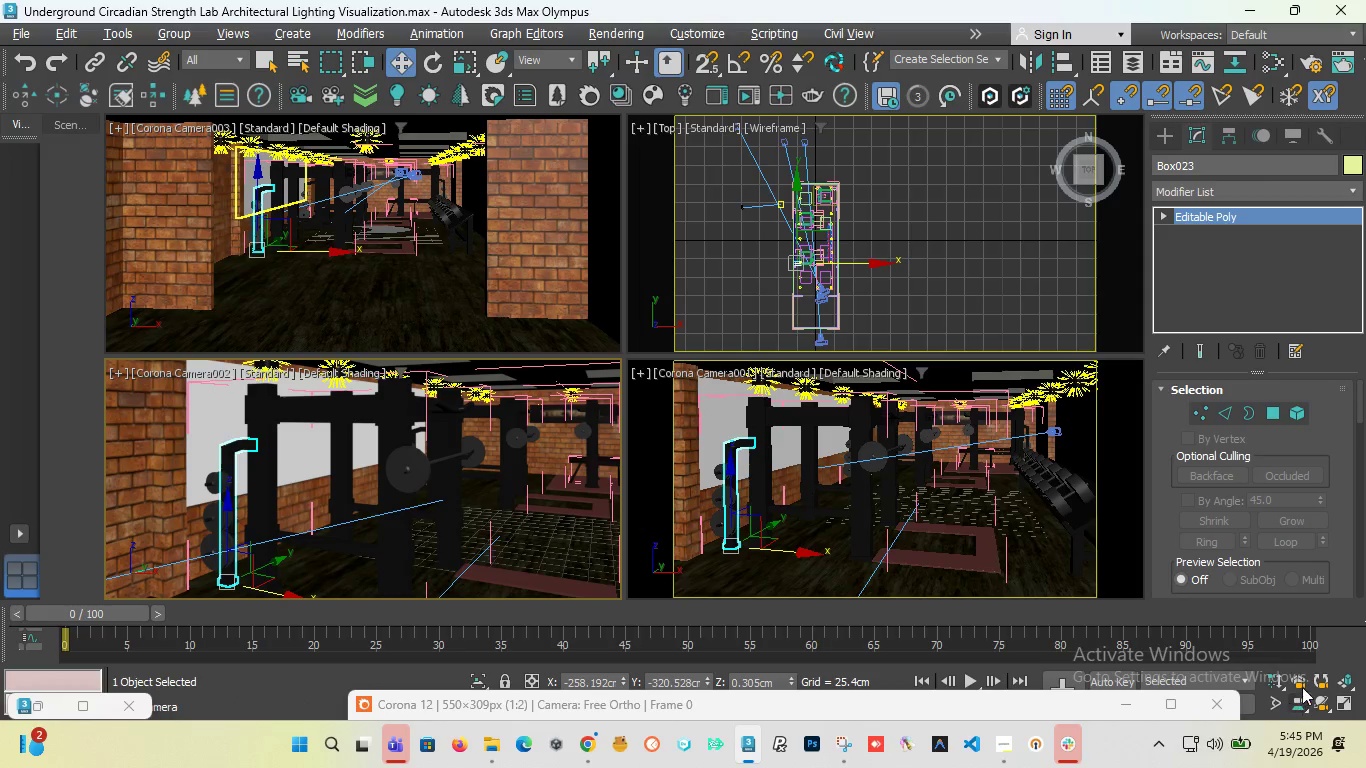 
left_click([1303, 683])
 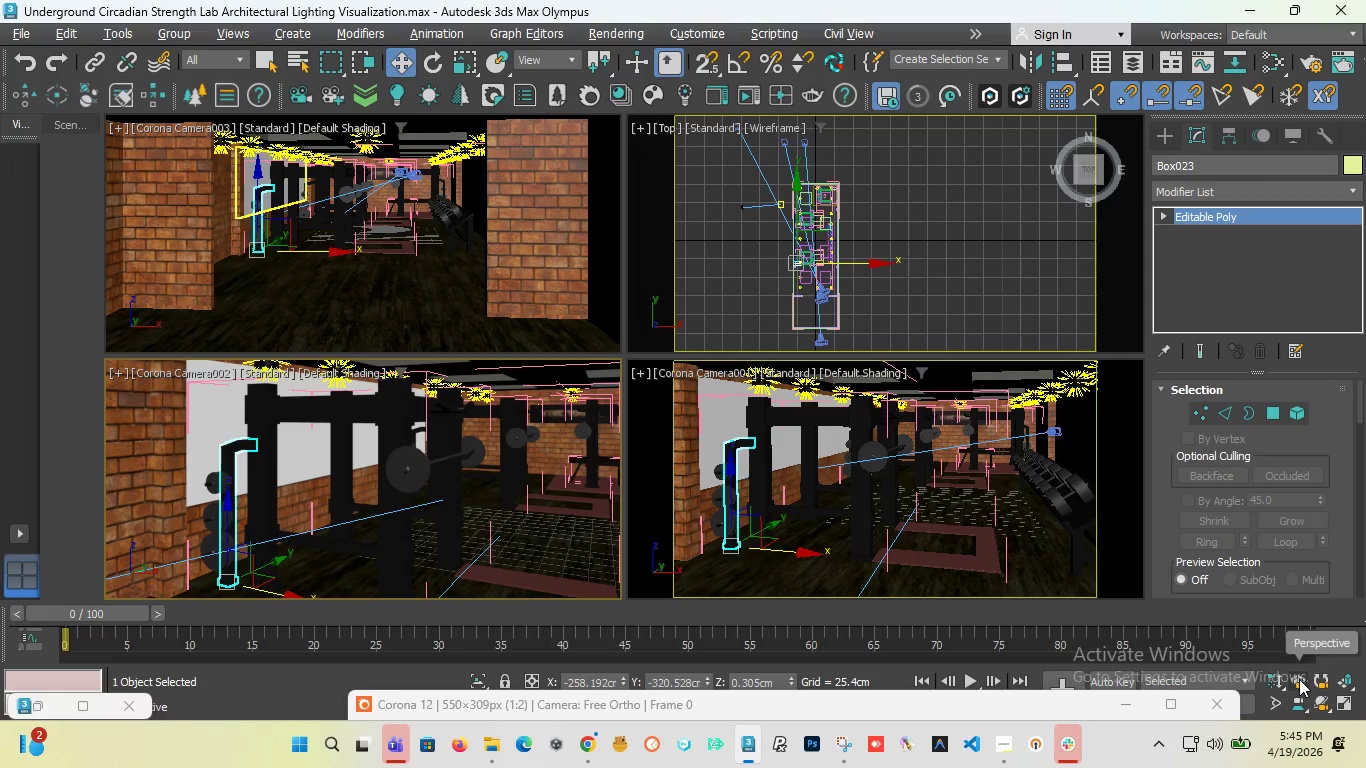 
left_click([1298, 679])
 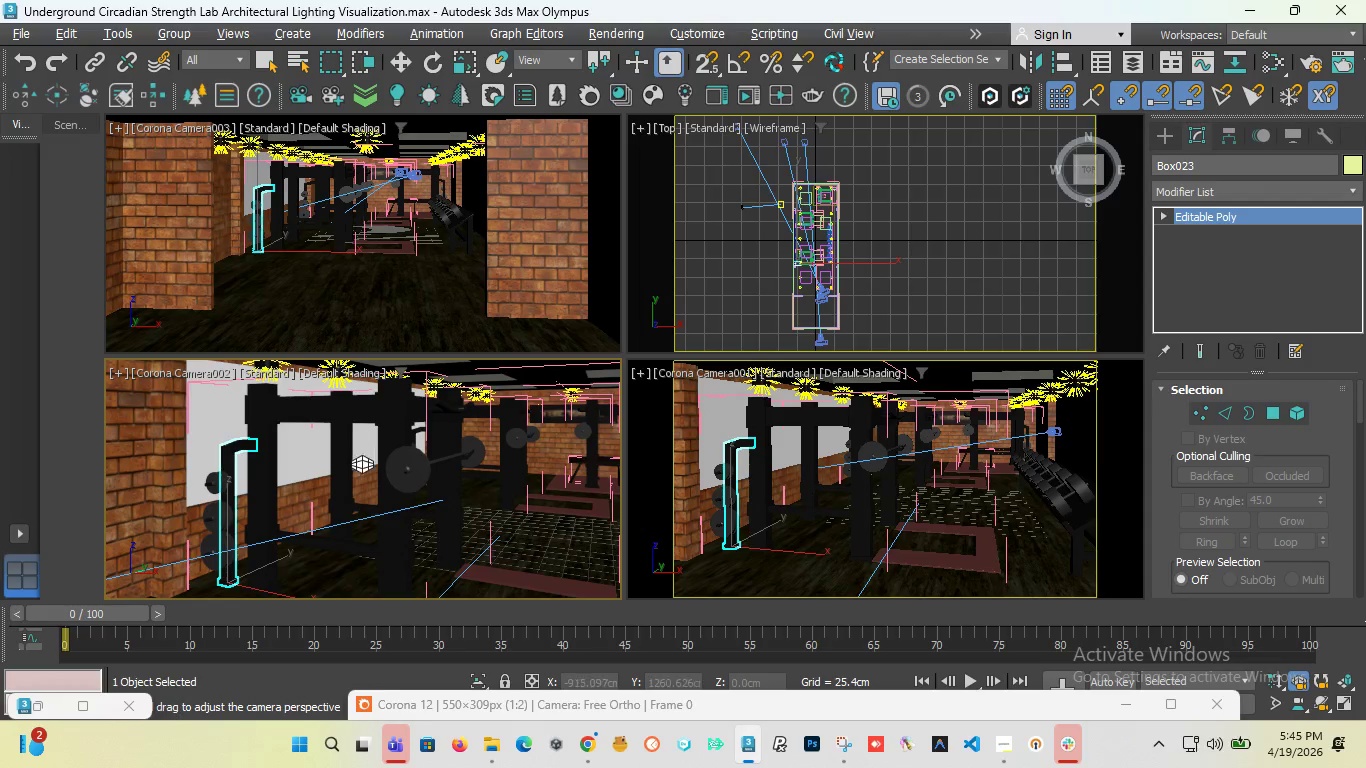 
left_click_drag(start_coordinate=[361, 458], to_coordinate=[1309, 457])
 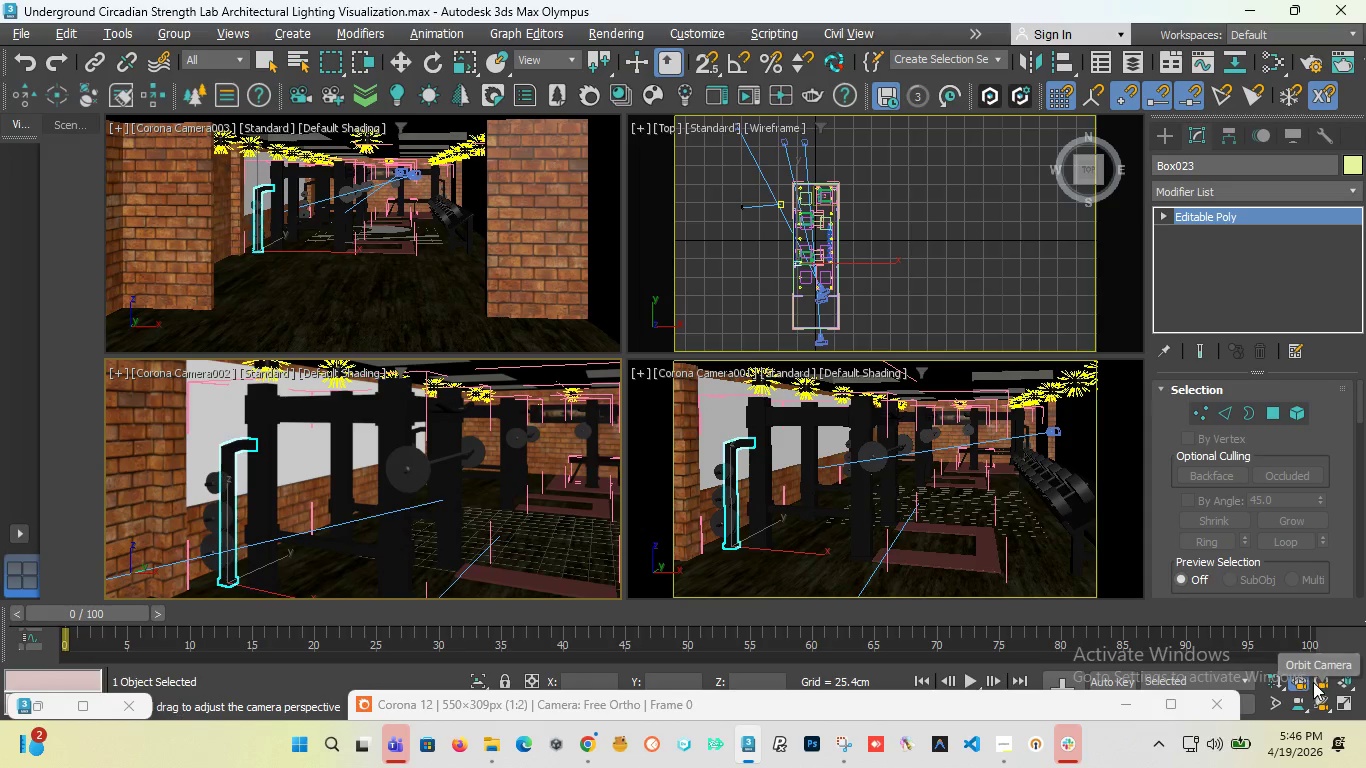 
left_click([1273, 687])
 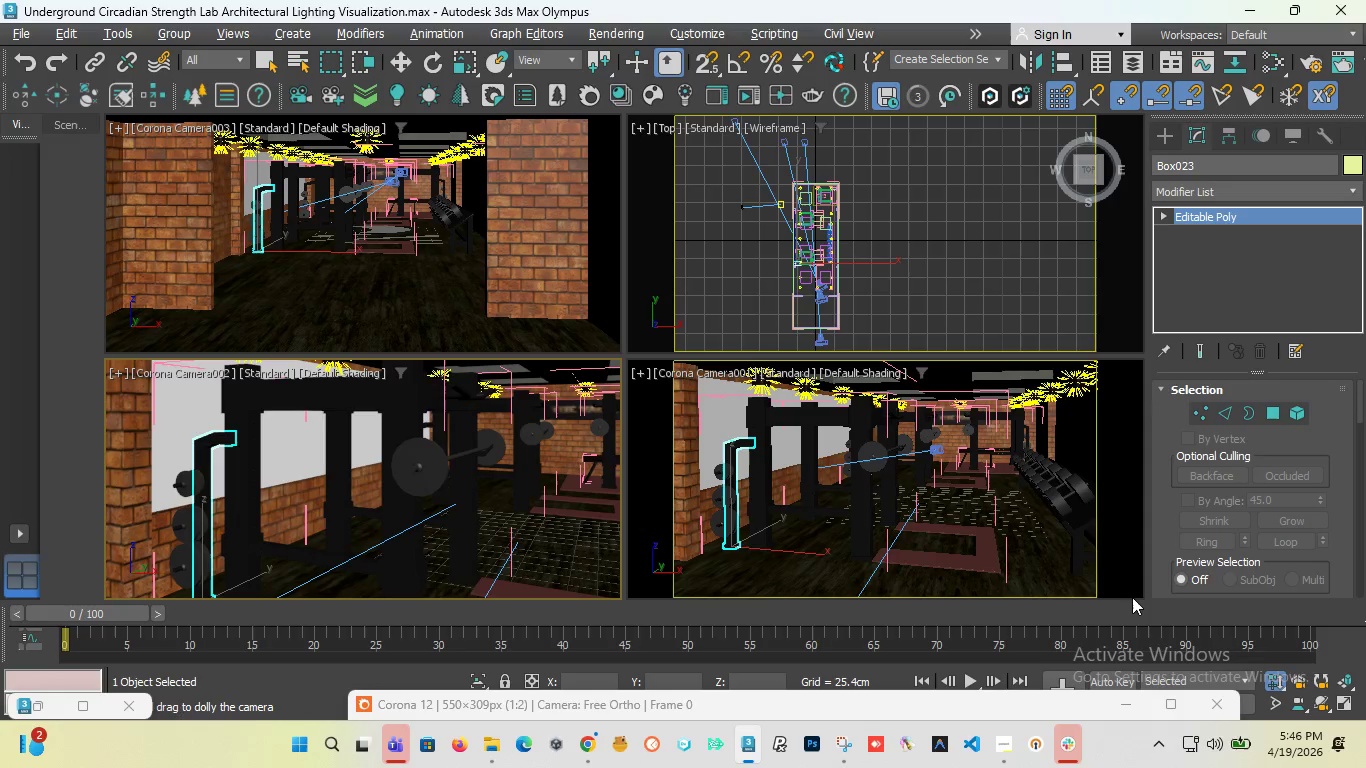 
wait(6.54)
 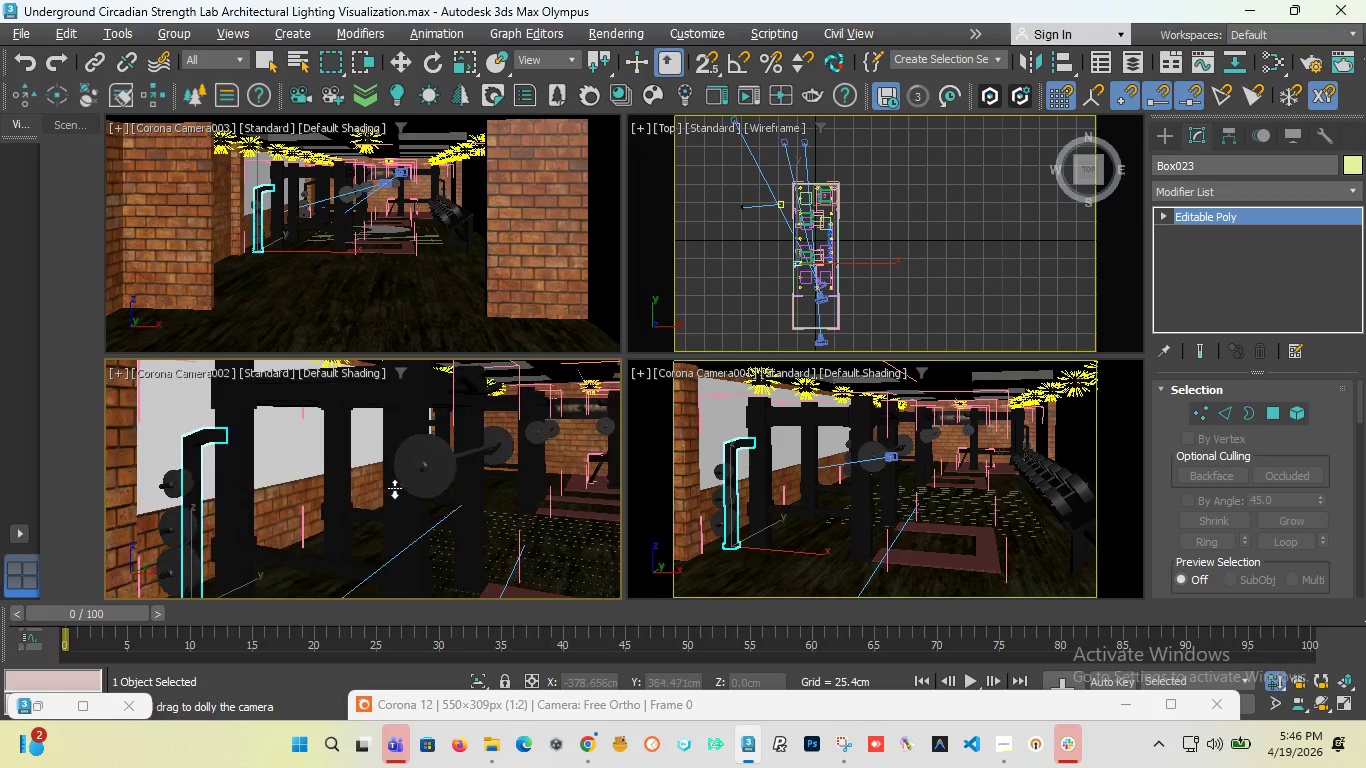 
mouse_move([1326, 702])
 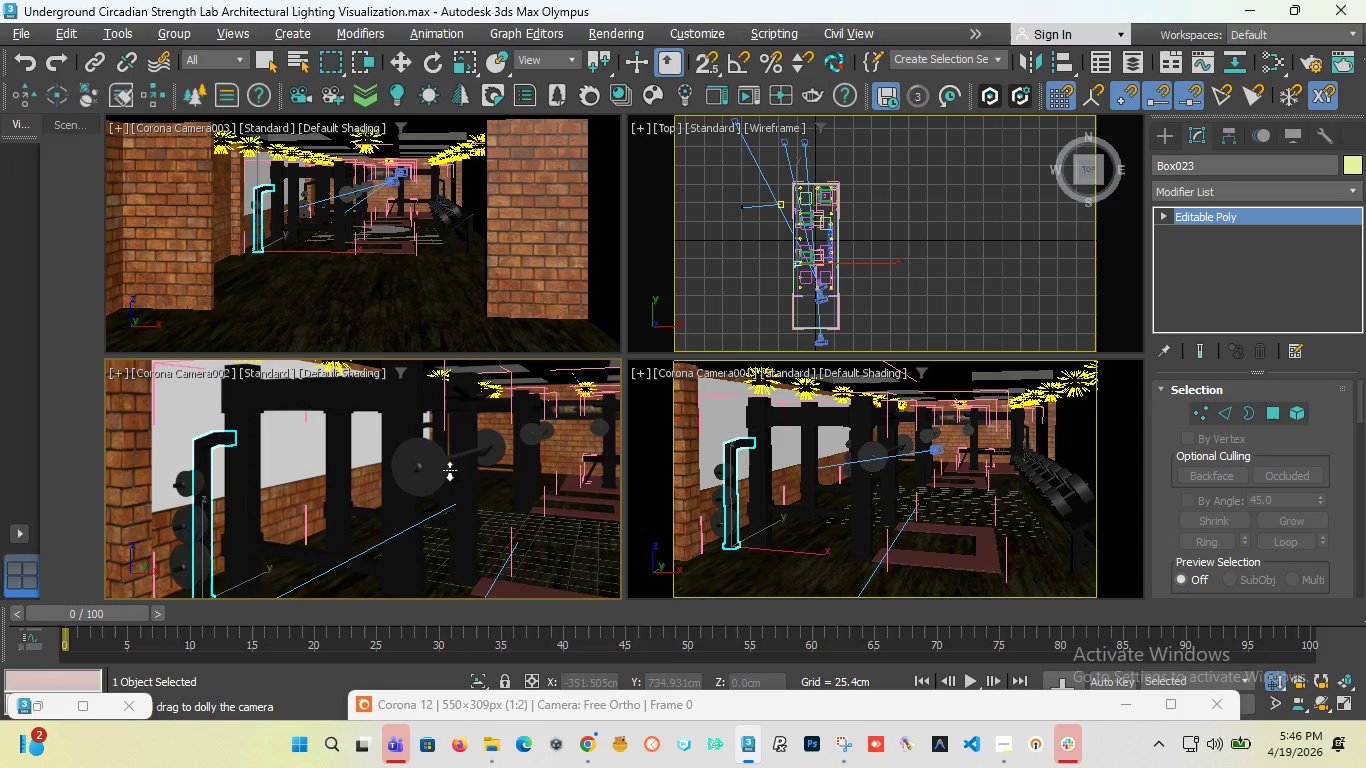 
wait(5.38)
 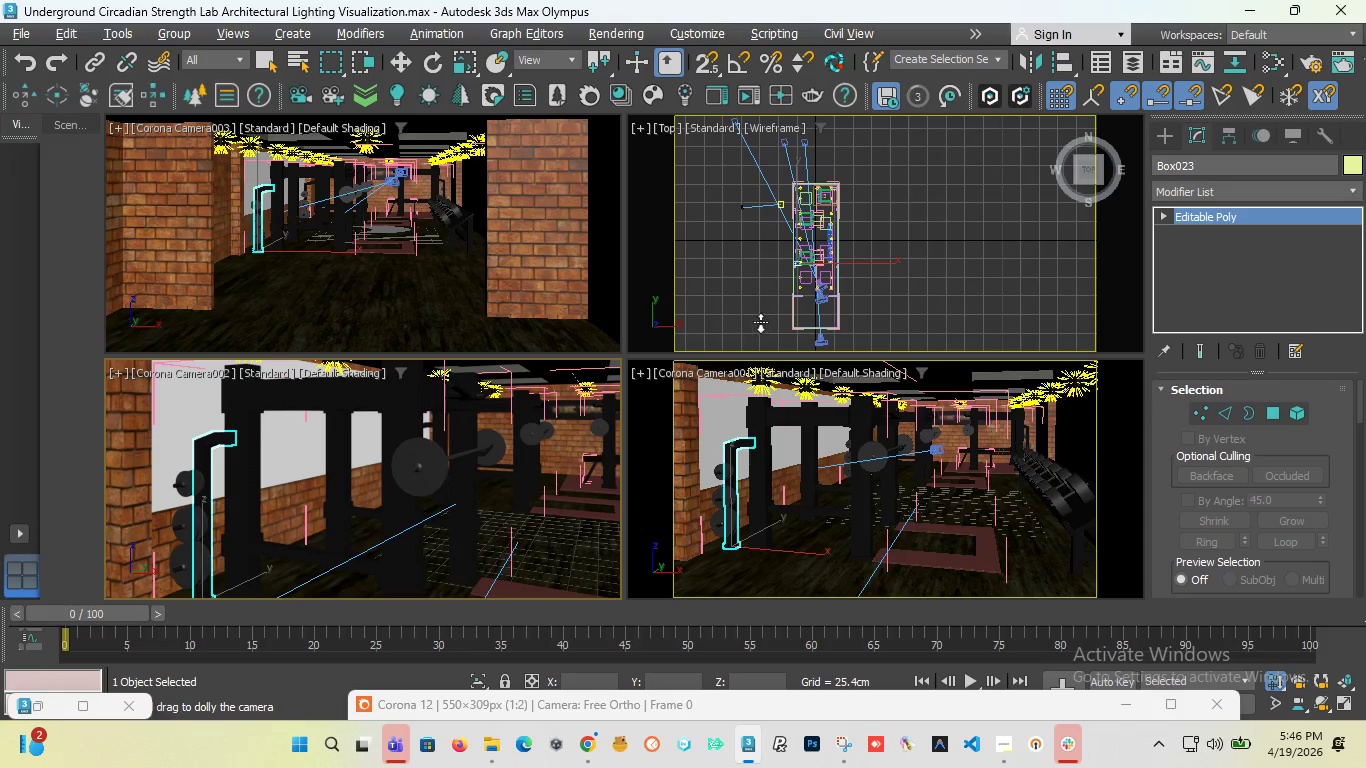 
left_click([1302, 705])
 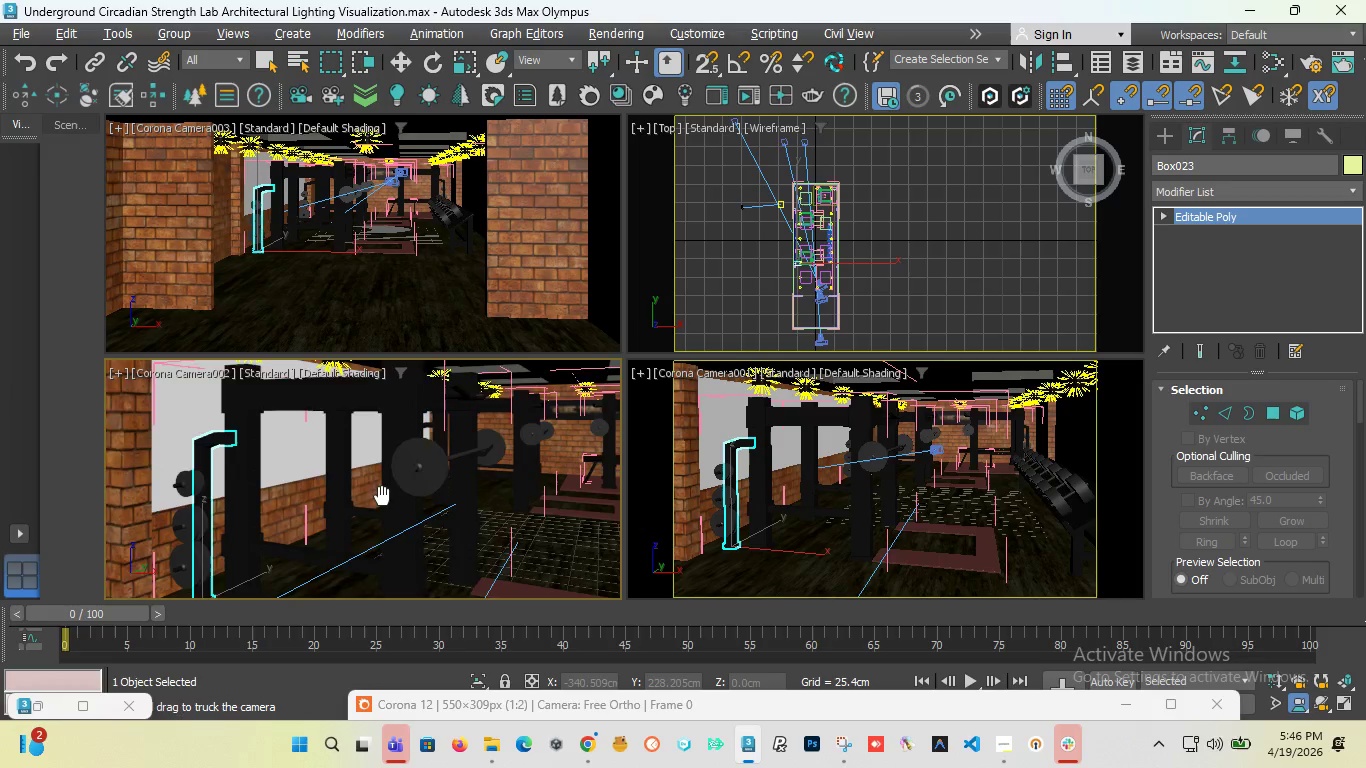 
left_click_drag(start_coordinate=[382, 496], to_coordinate=[387, 495])
 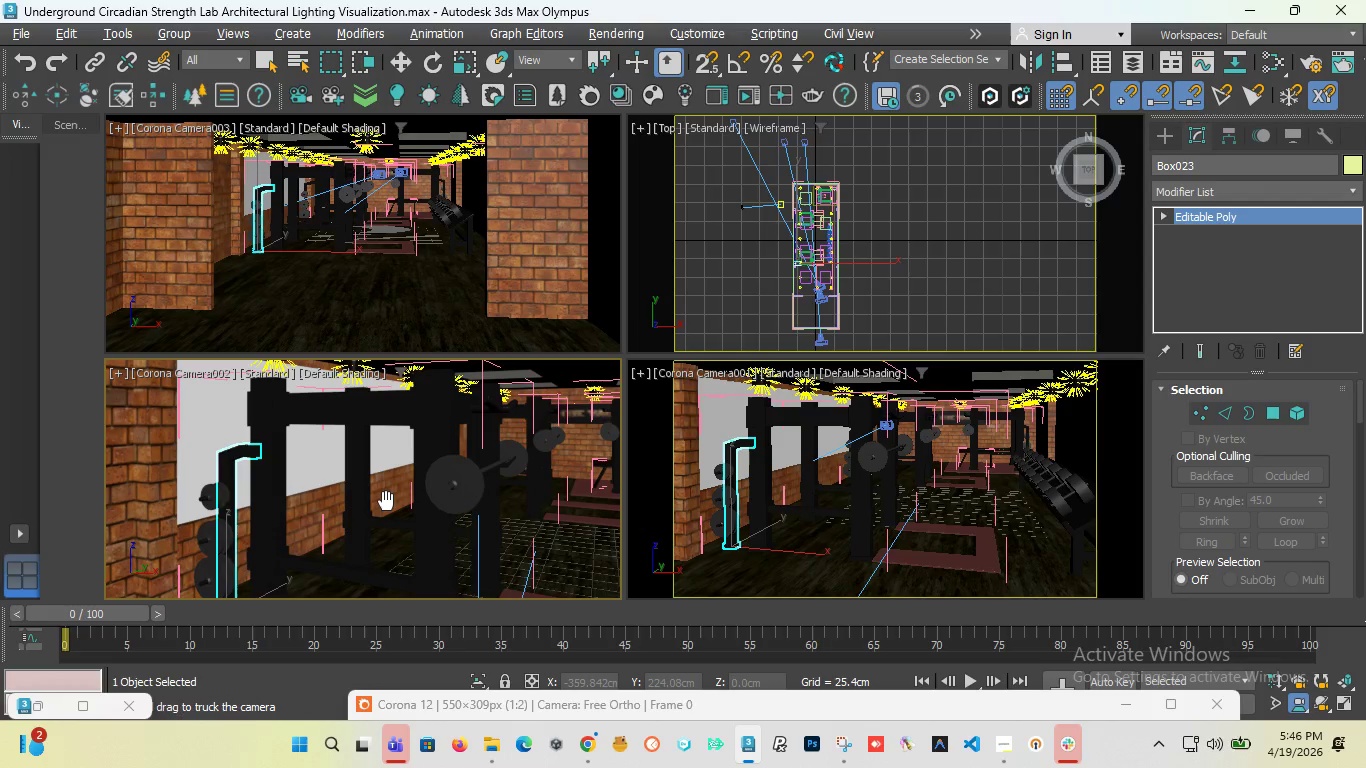 
wait(10.41)
 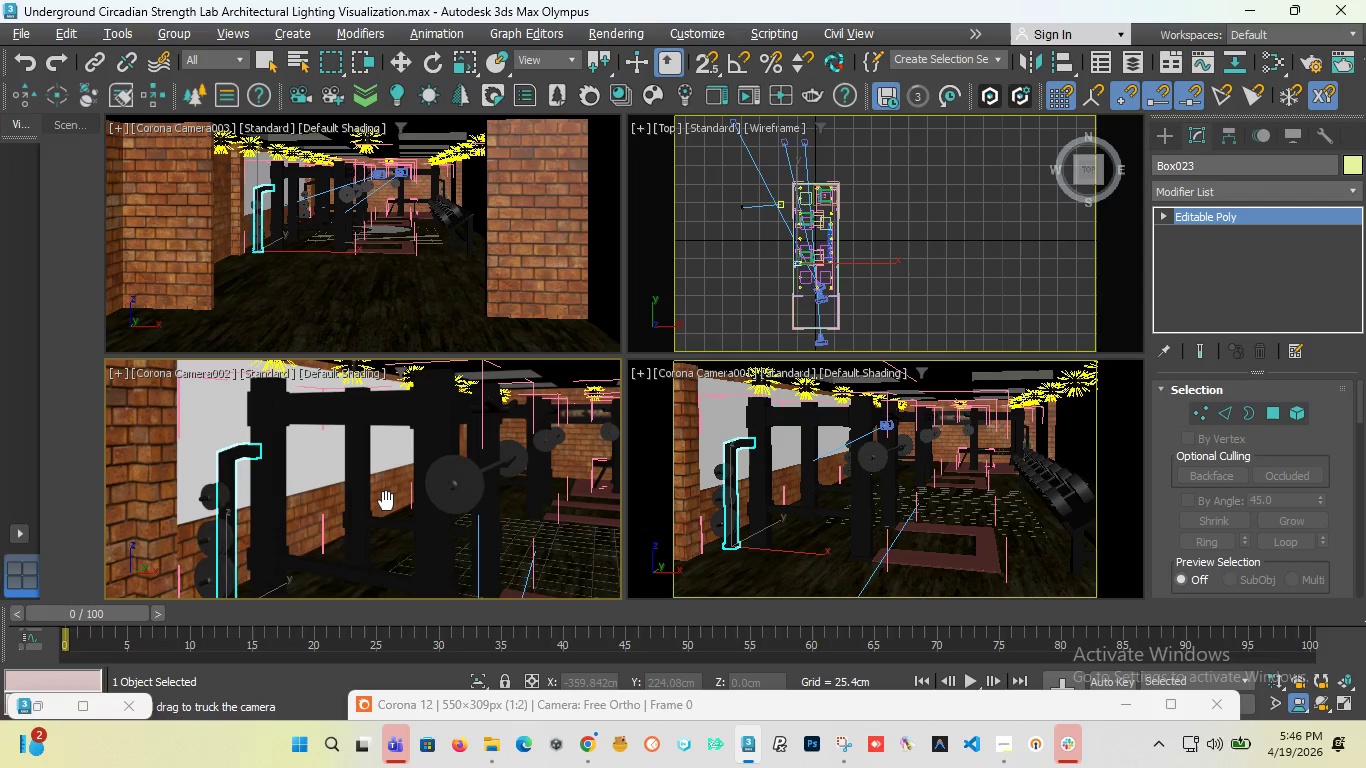 
scroll: coordinate [760, 238], scroll_direction: up, amount: 2.0
 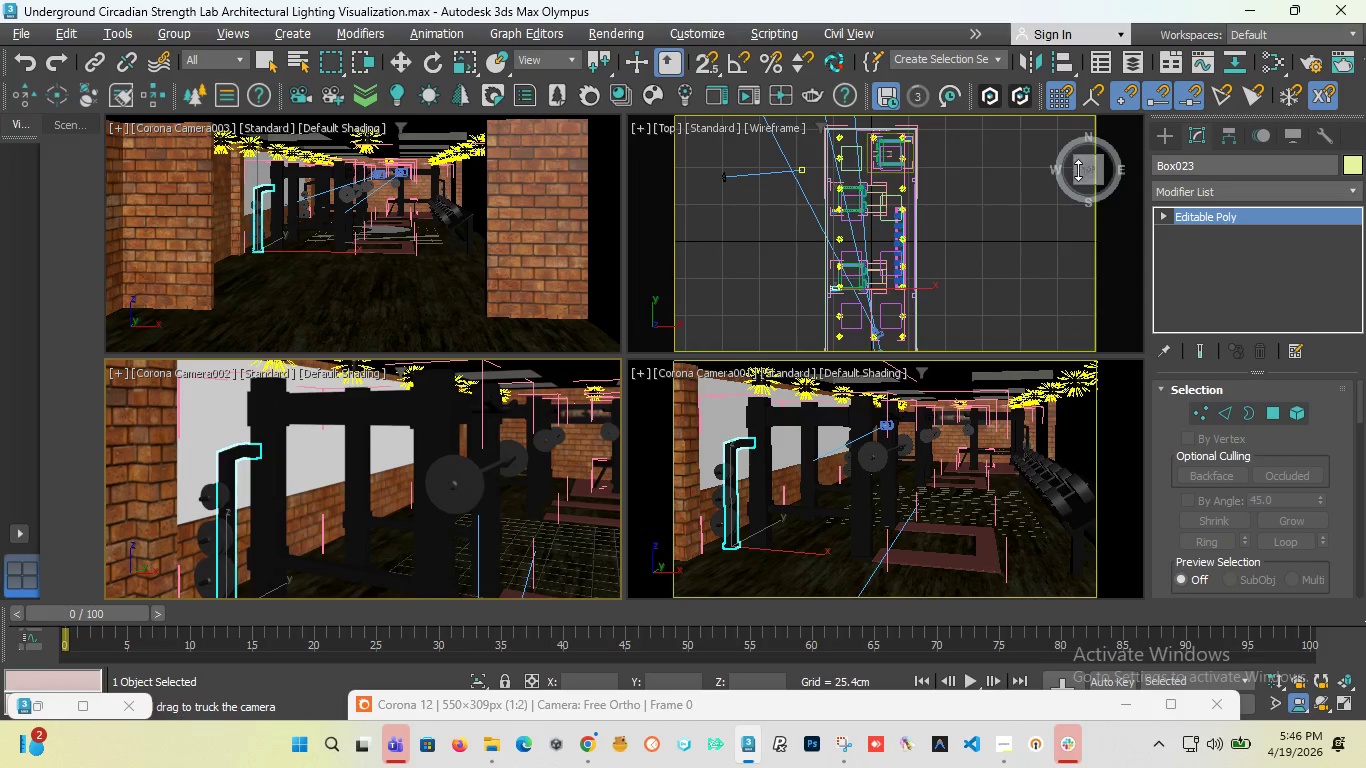 
left_click_drag(start_coordinate=[1081, 171], to_coordinate=[1036, 138])
 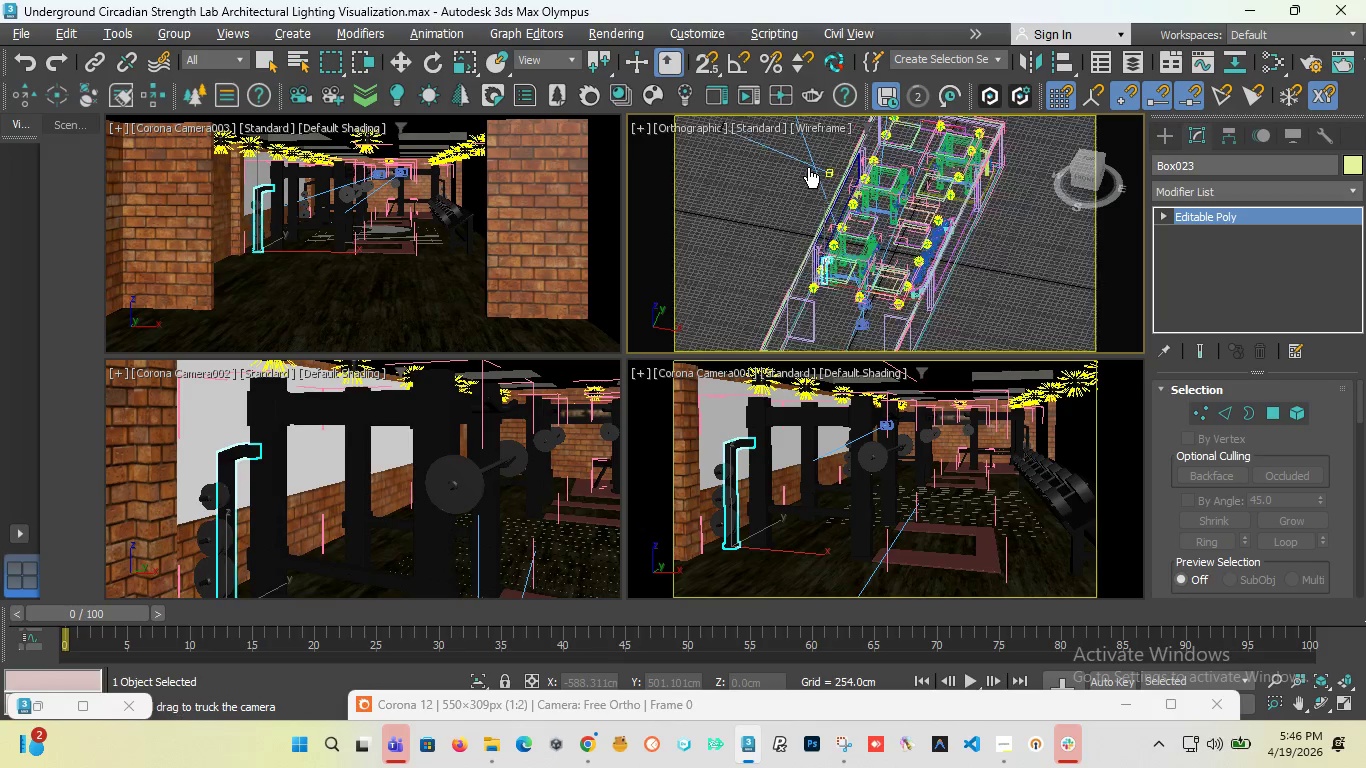 
scroll: coordinate [808, 167], scroll_direction: up, amount: 2.0
 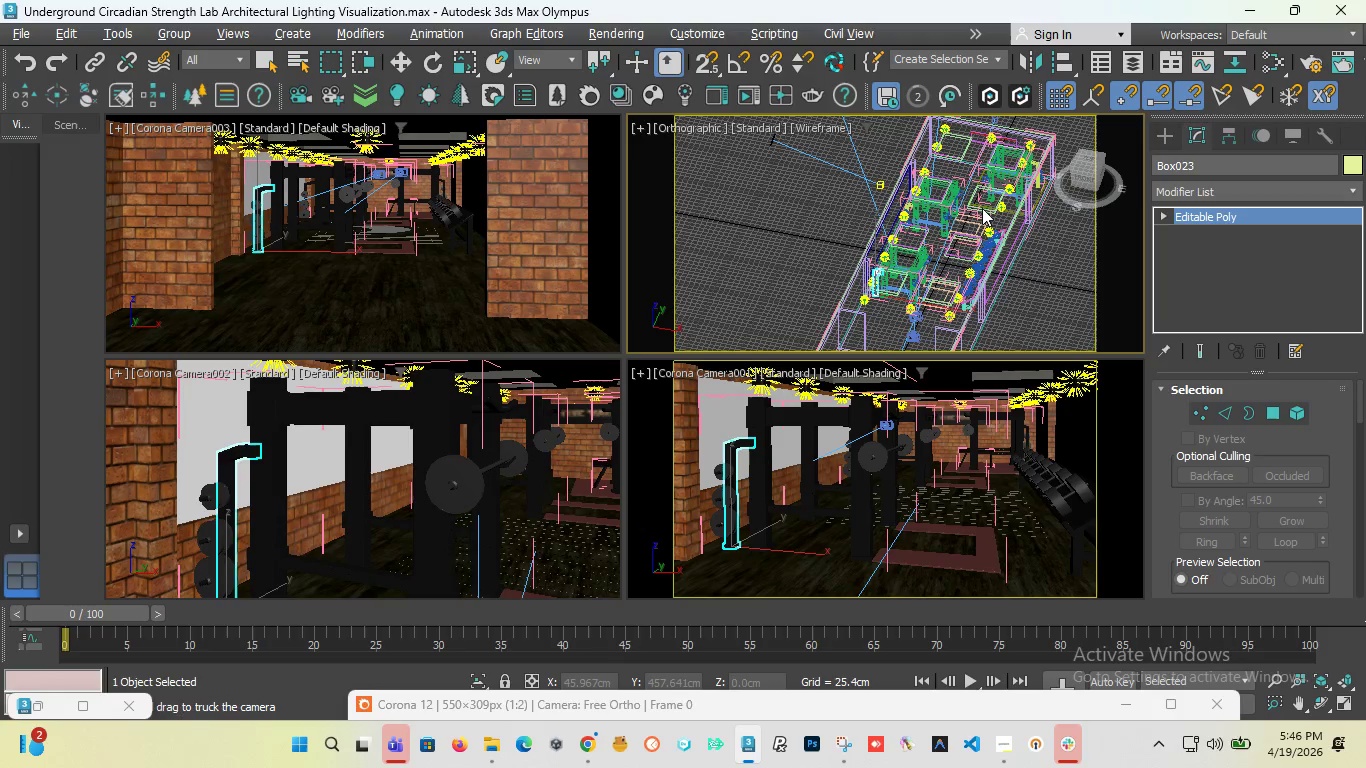 
scroll: coordinate [982, 208], scroll_direction: down, amount: 1.0
 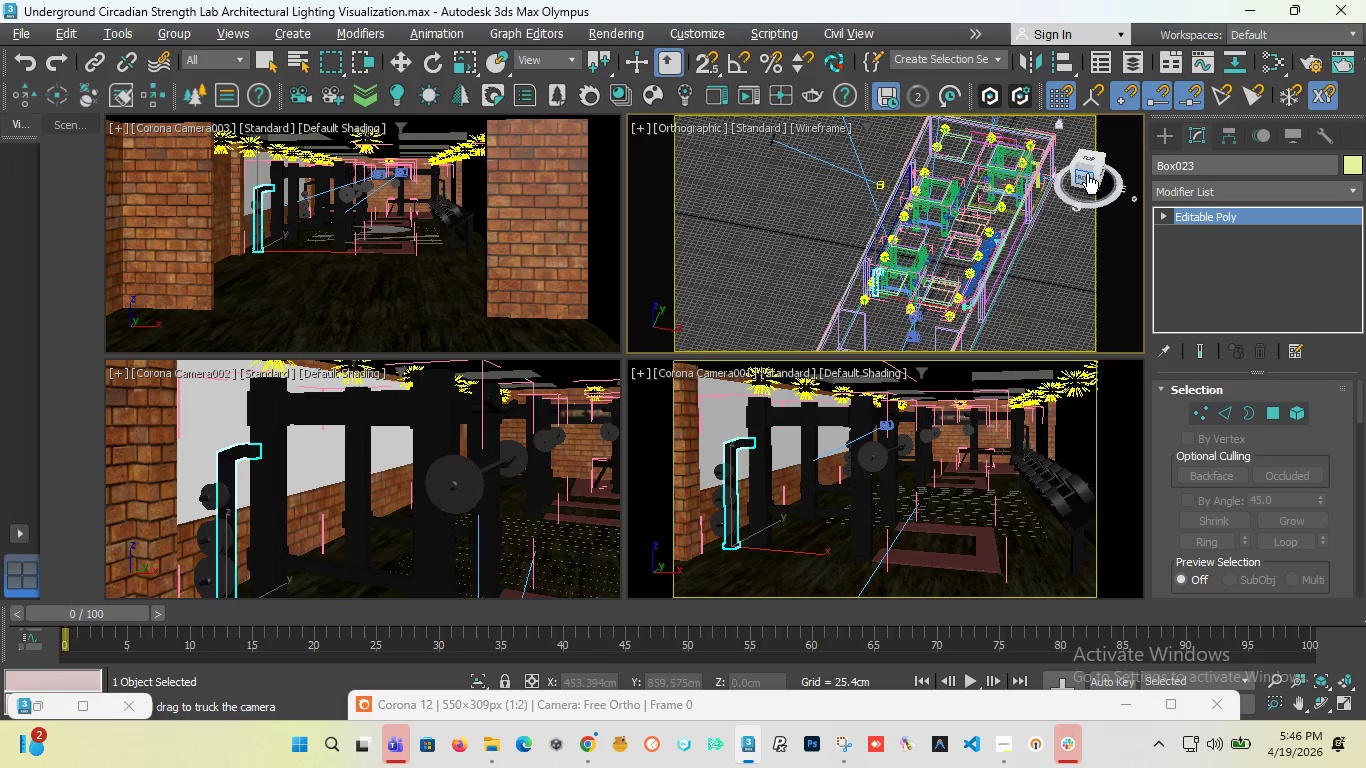 
left_click_drag(start_coordinate=[1087, 172], to_coordinate=[1056, 169])
 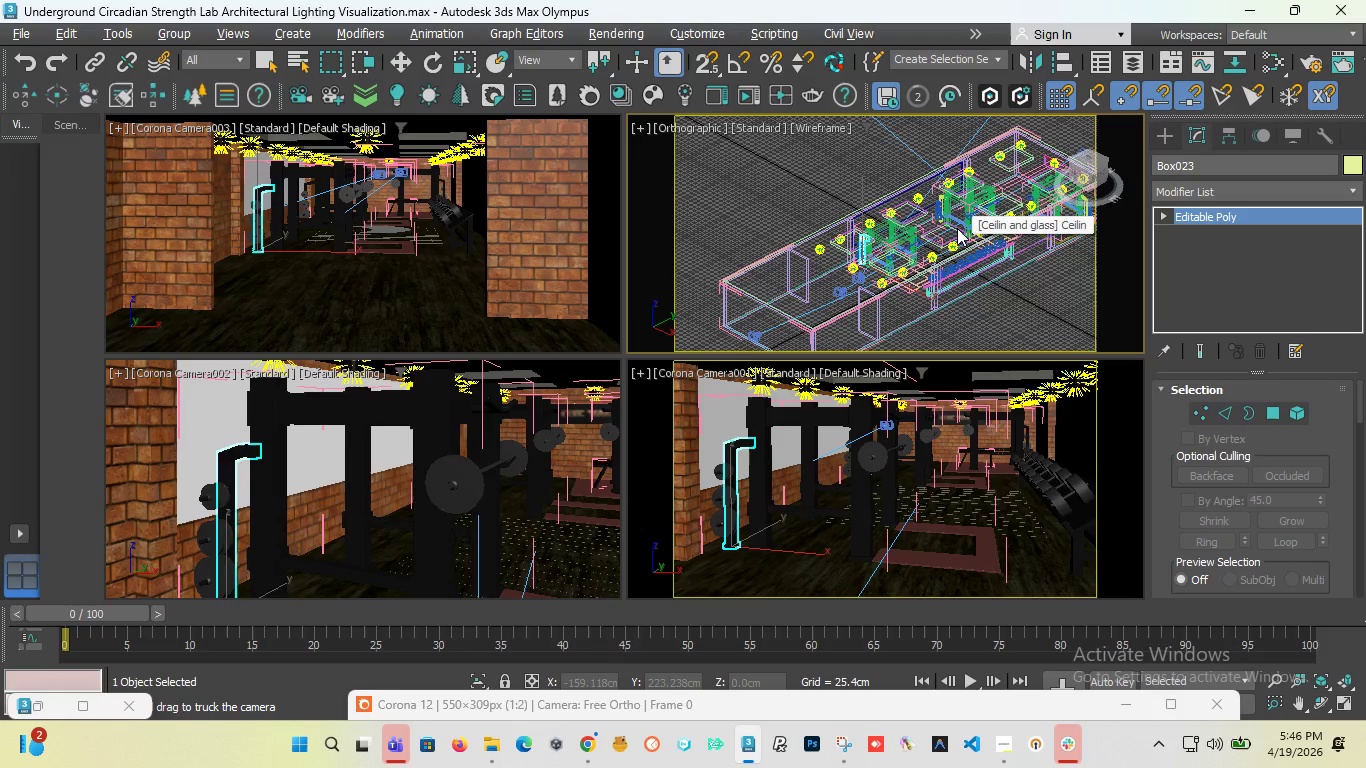 
scroll: coordinate [957, 228], scroll_direction: up, amount: 1.0
 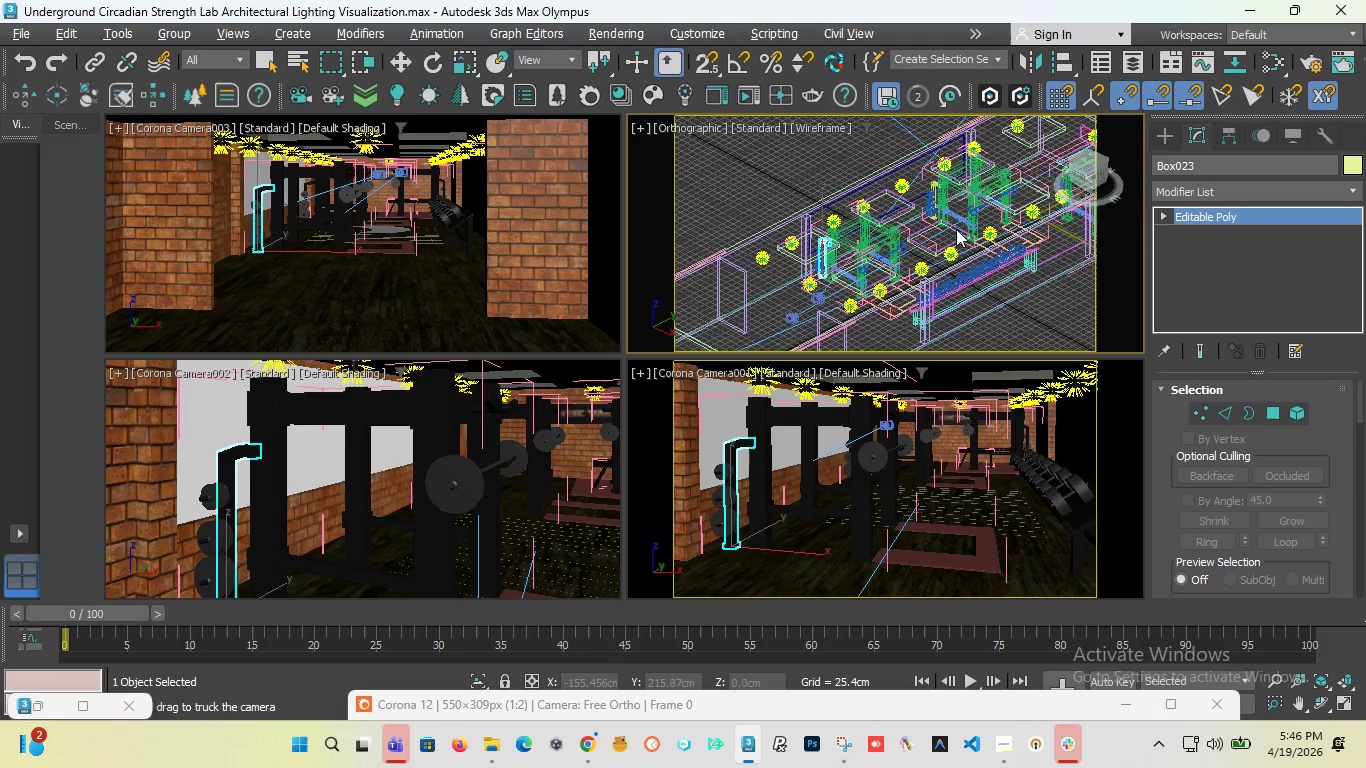 
scroll: coordinate [956, 229], scroll_direction: down, amount: 1.0
 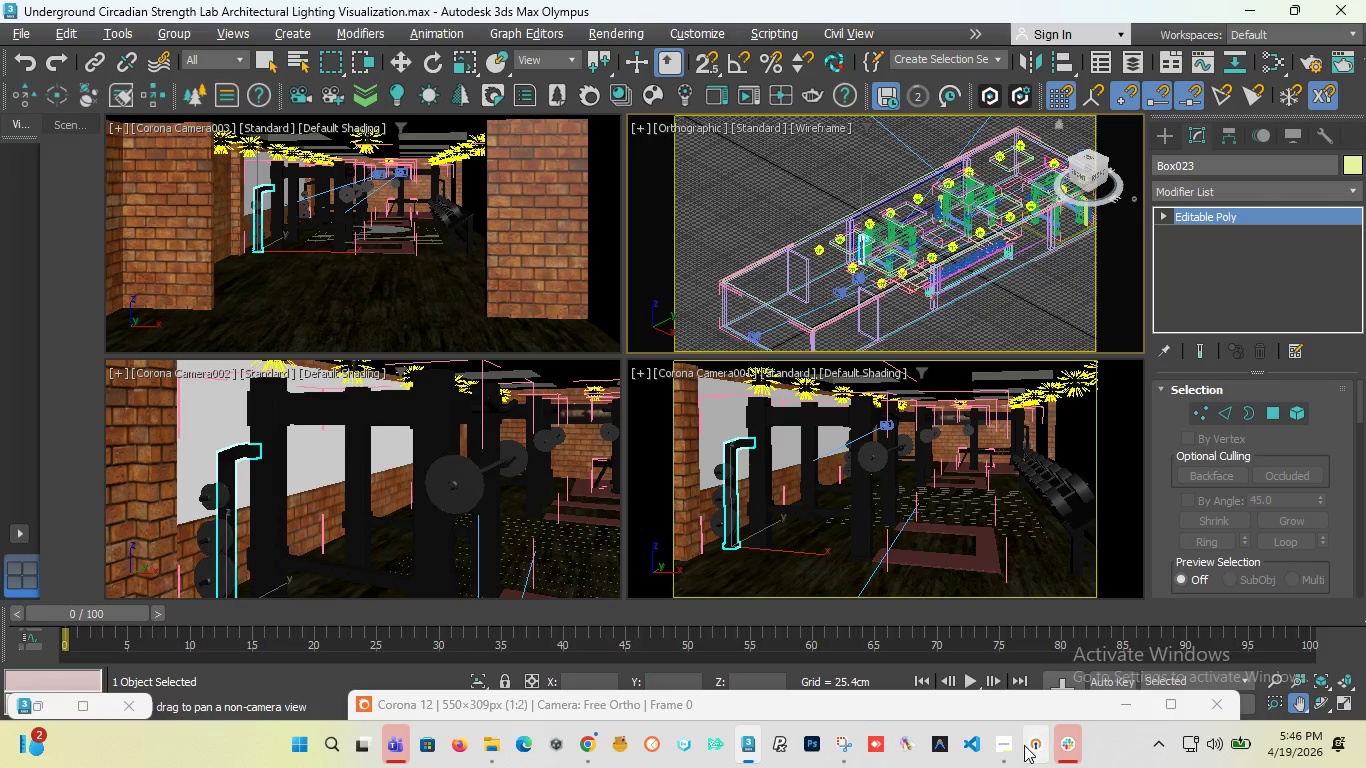 
left_click([974, 654])